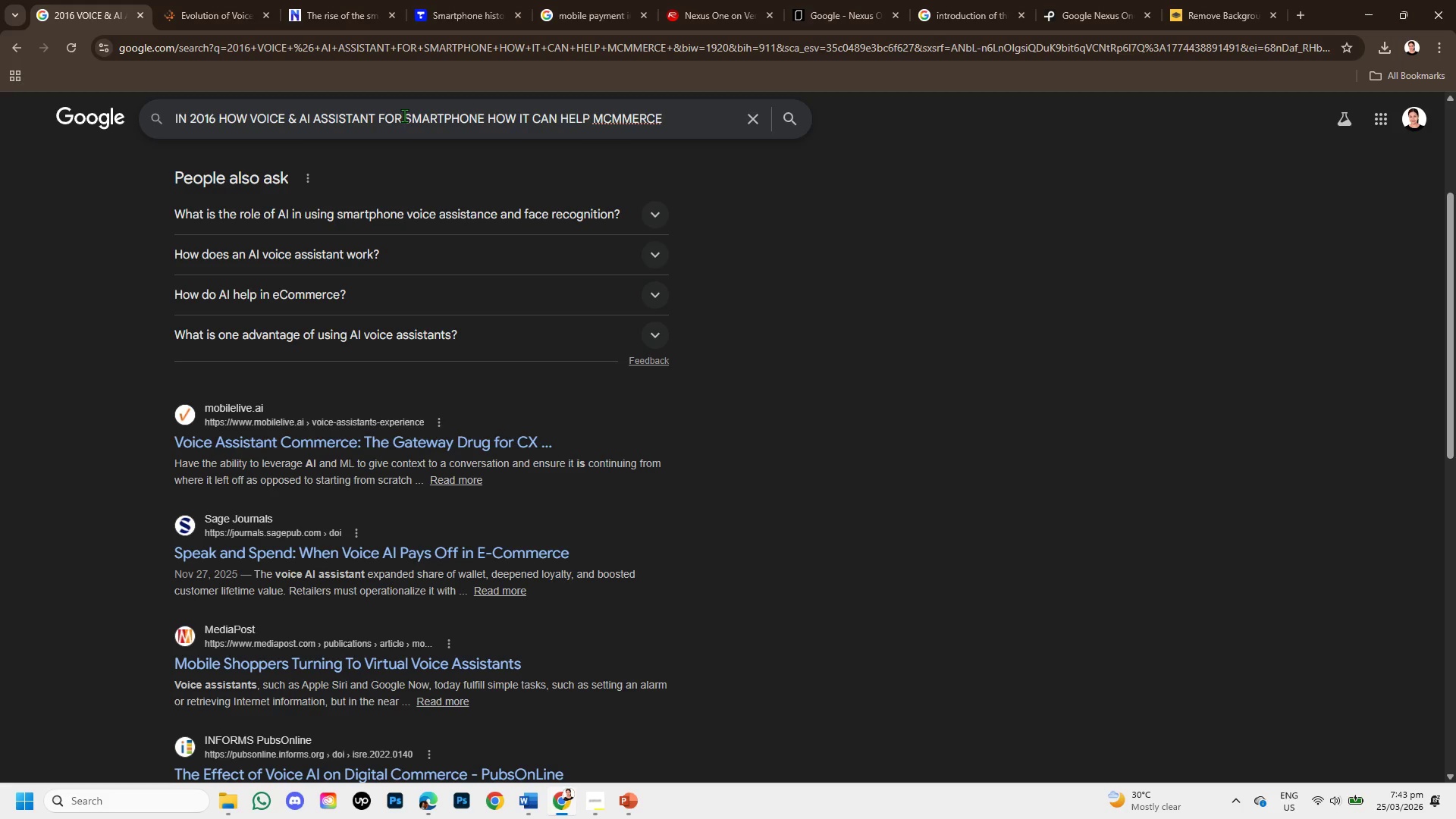 
key(Backspace)
key(Backspace)
key(Backspace)
key(Backspace)
type(in )
 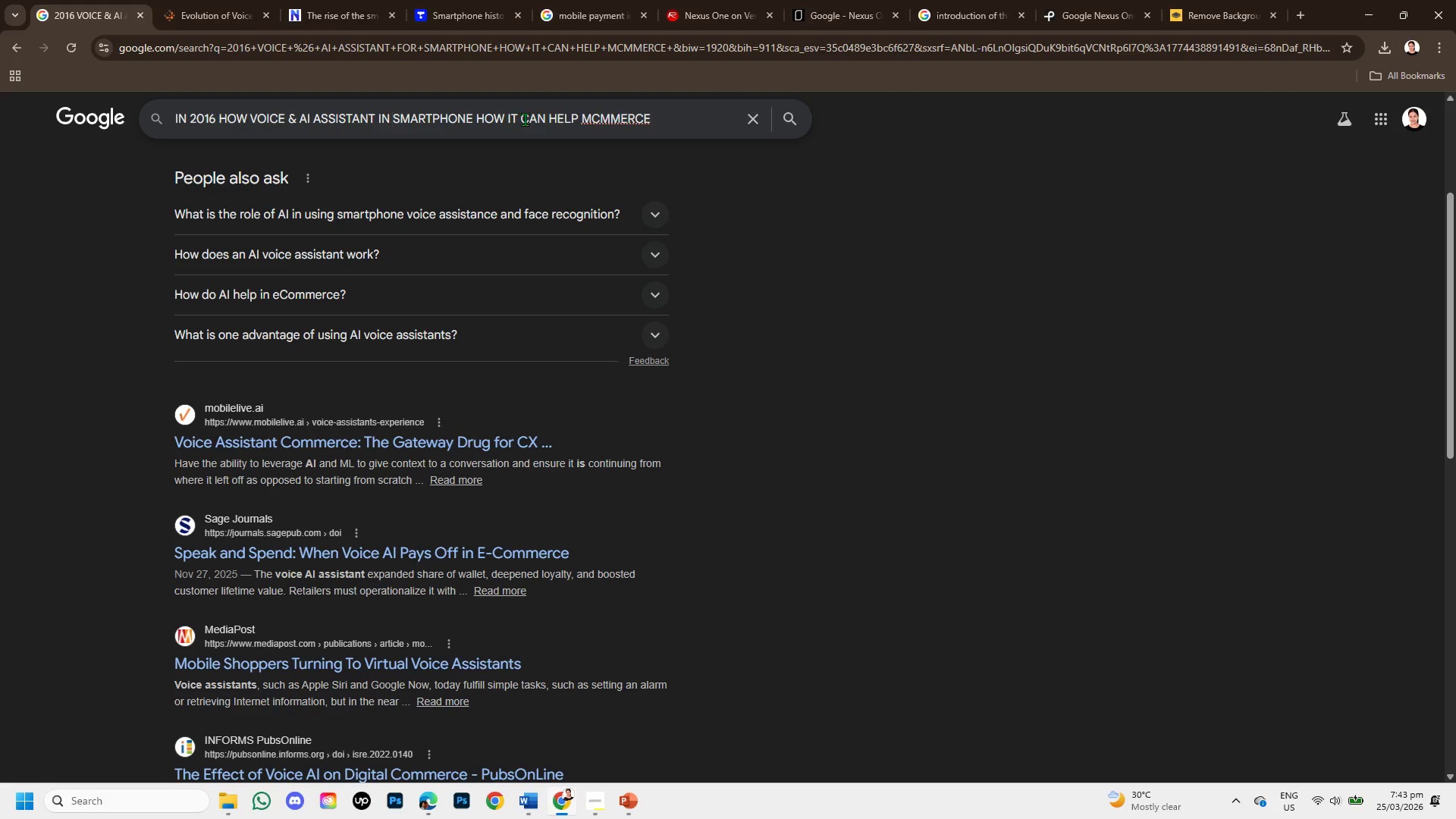 
left_click([521, 119])
 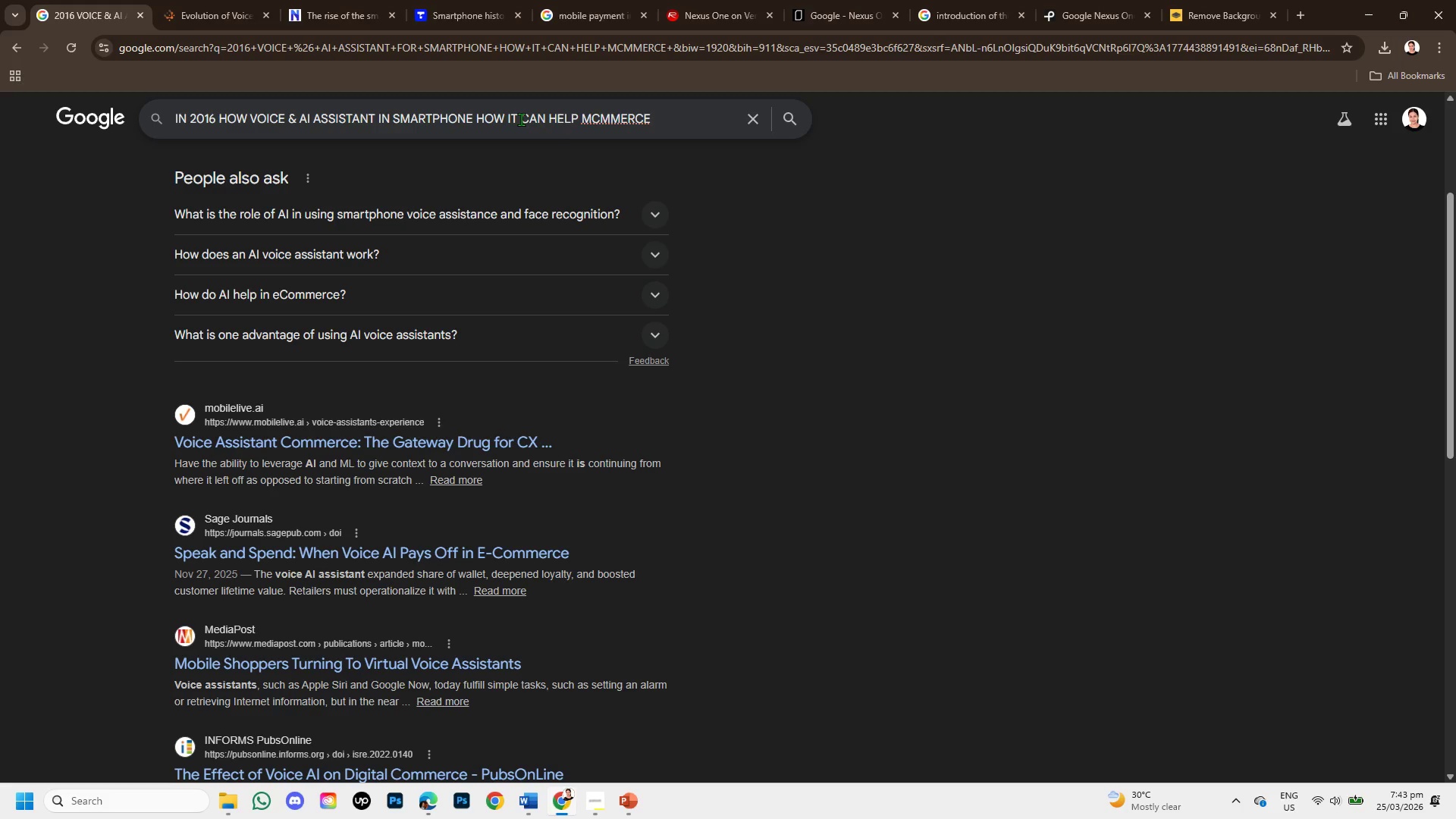 
key(Backspace)
 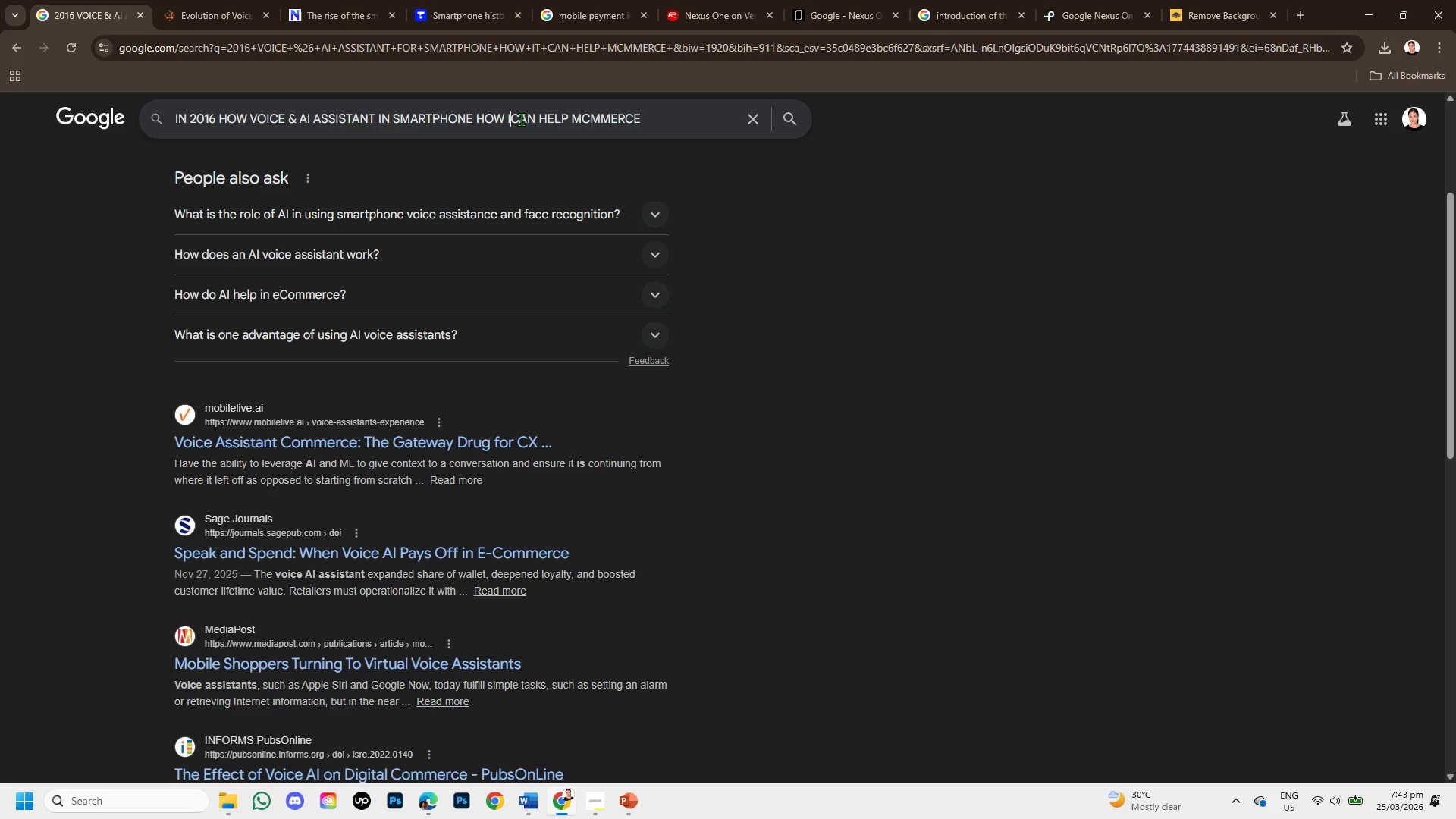 
key(Backspace)
 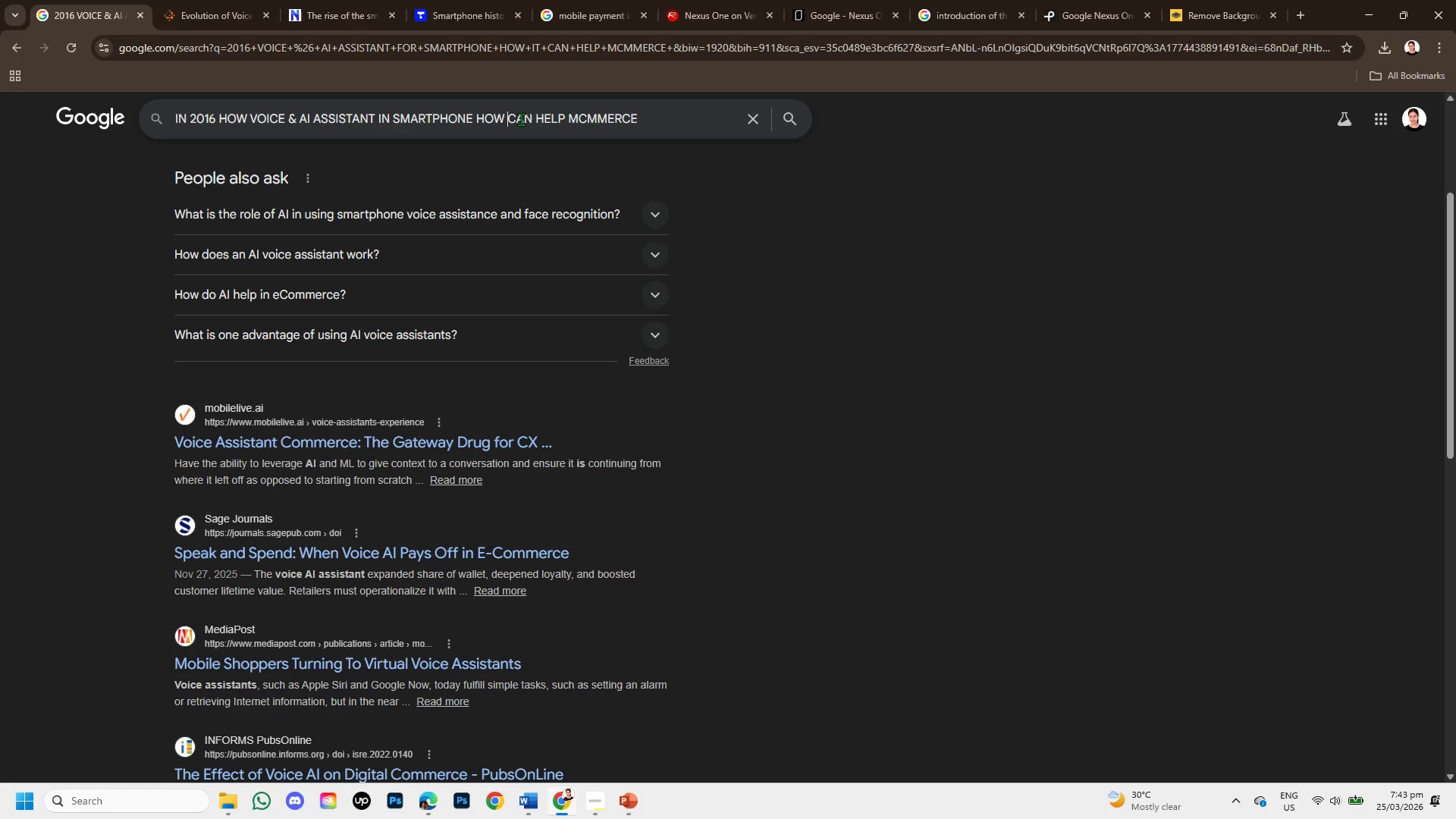 
key(Backspace)
 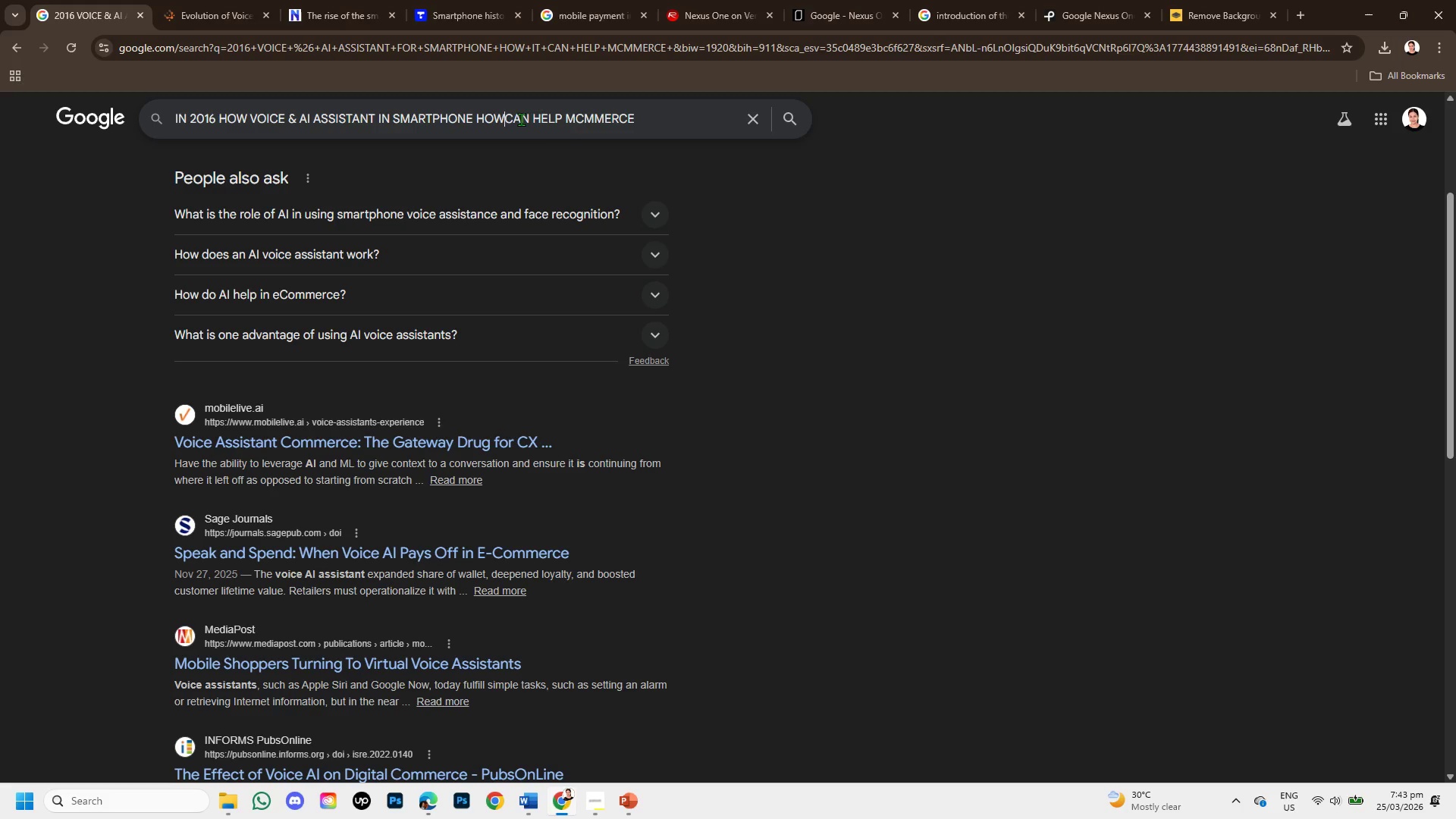 
key(Backspace)
 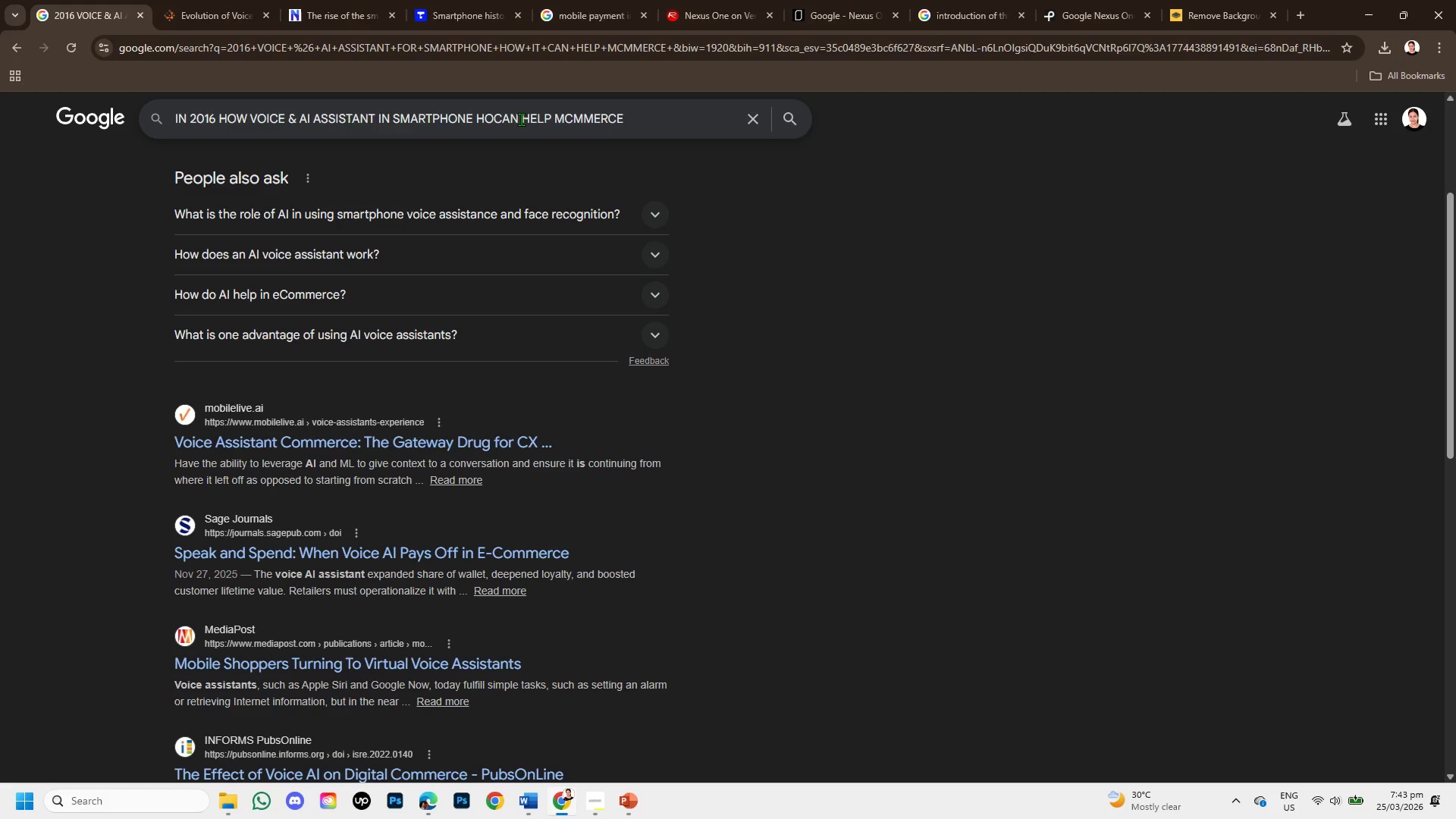 
key(Backspace)
 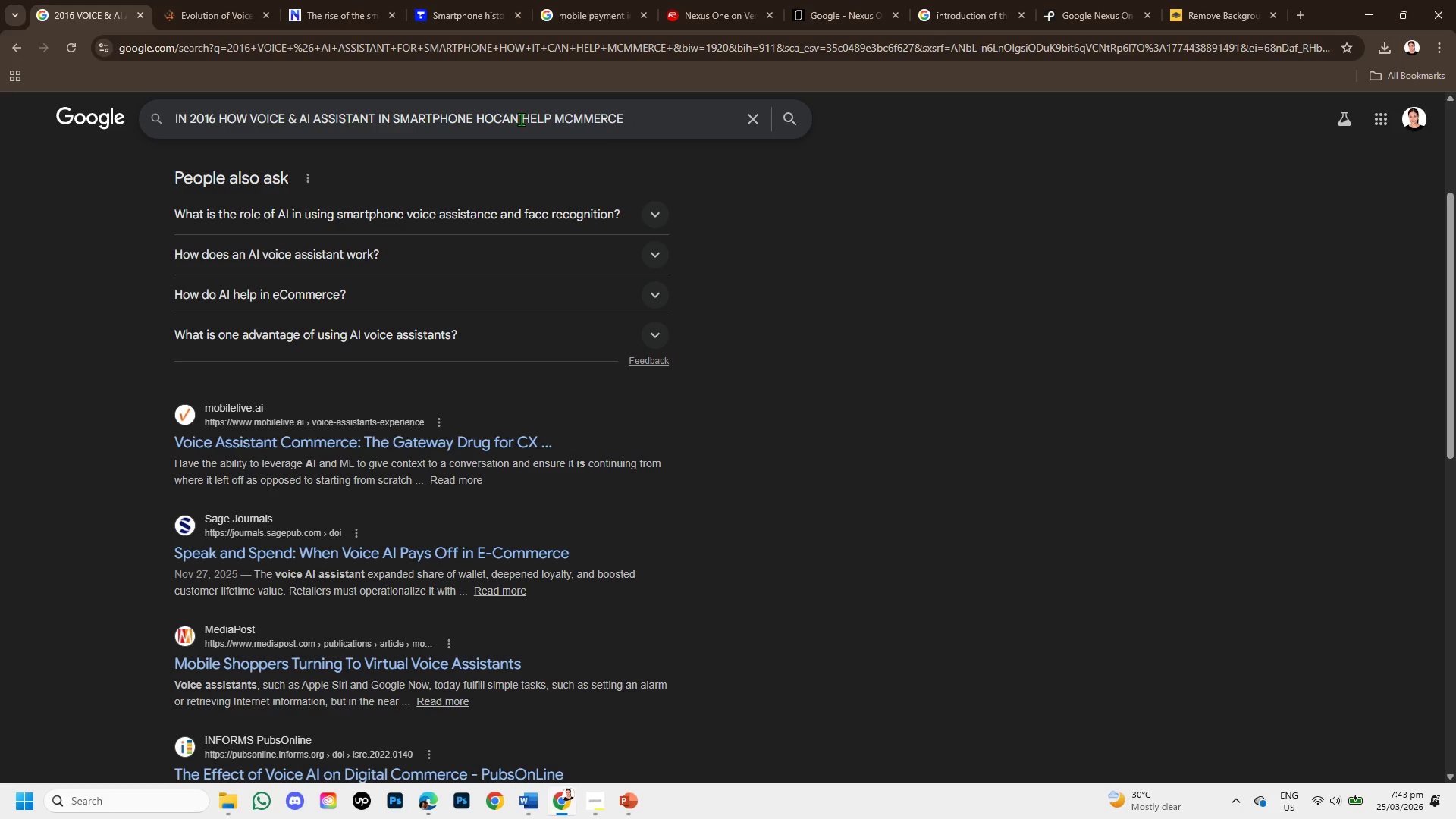 
key(Backspace)
 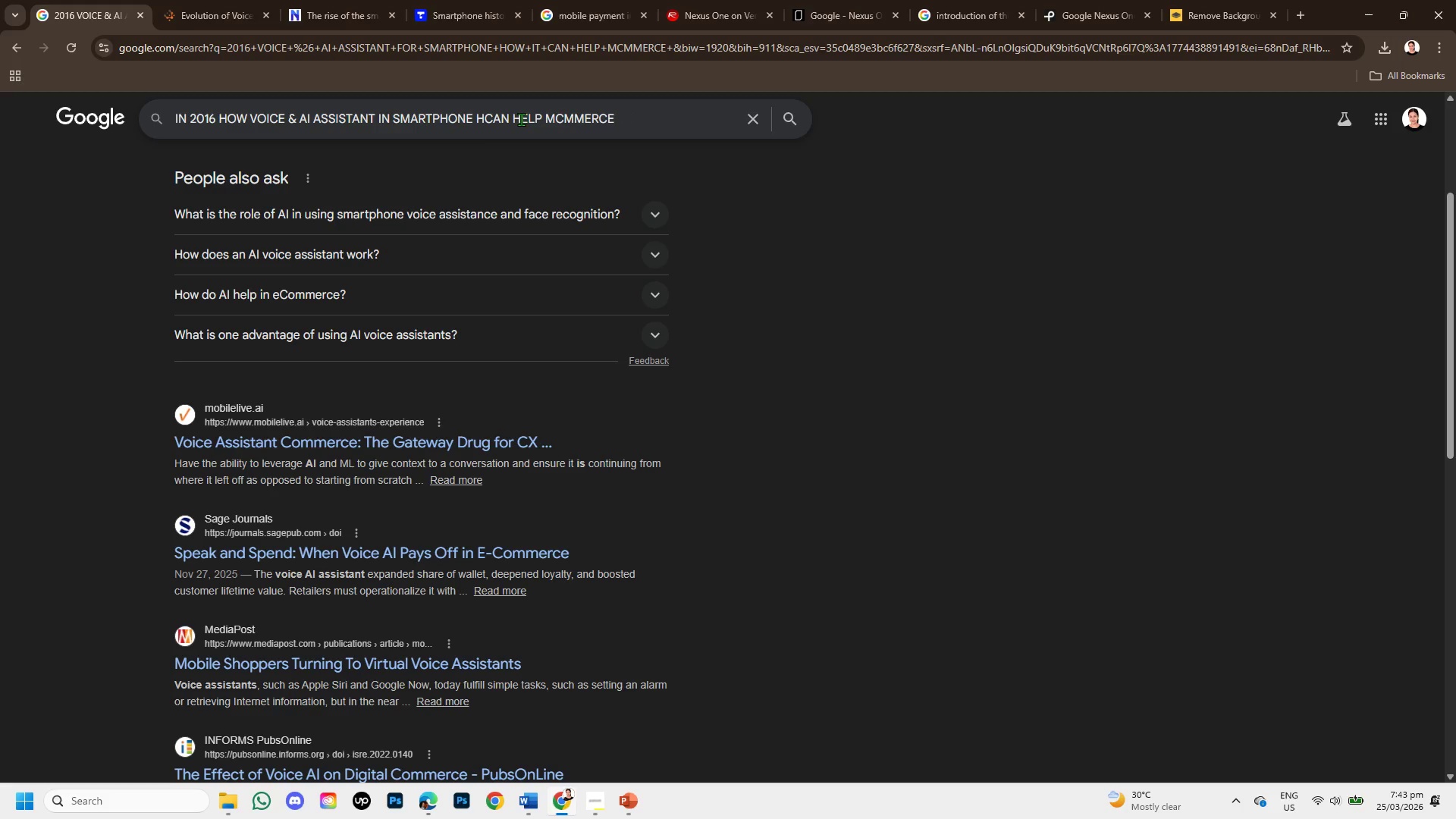 
key(Backspace)
 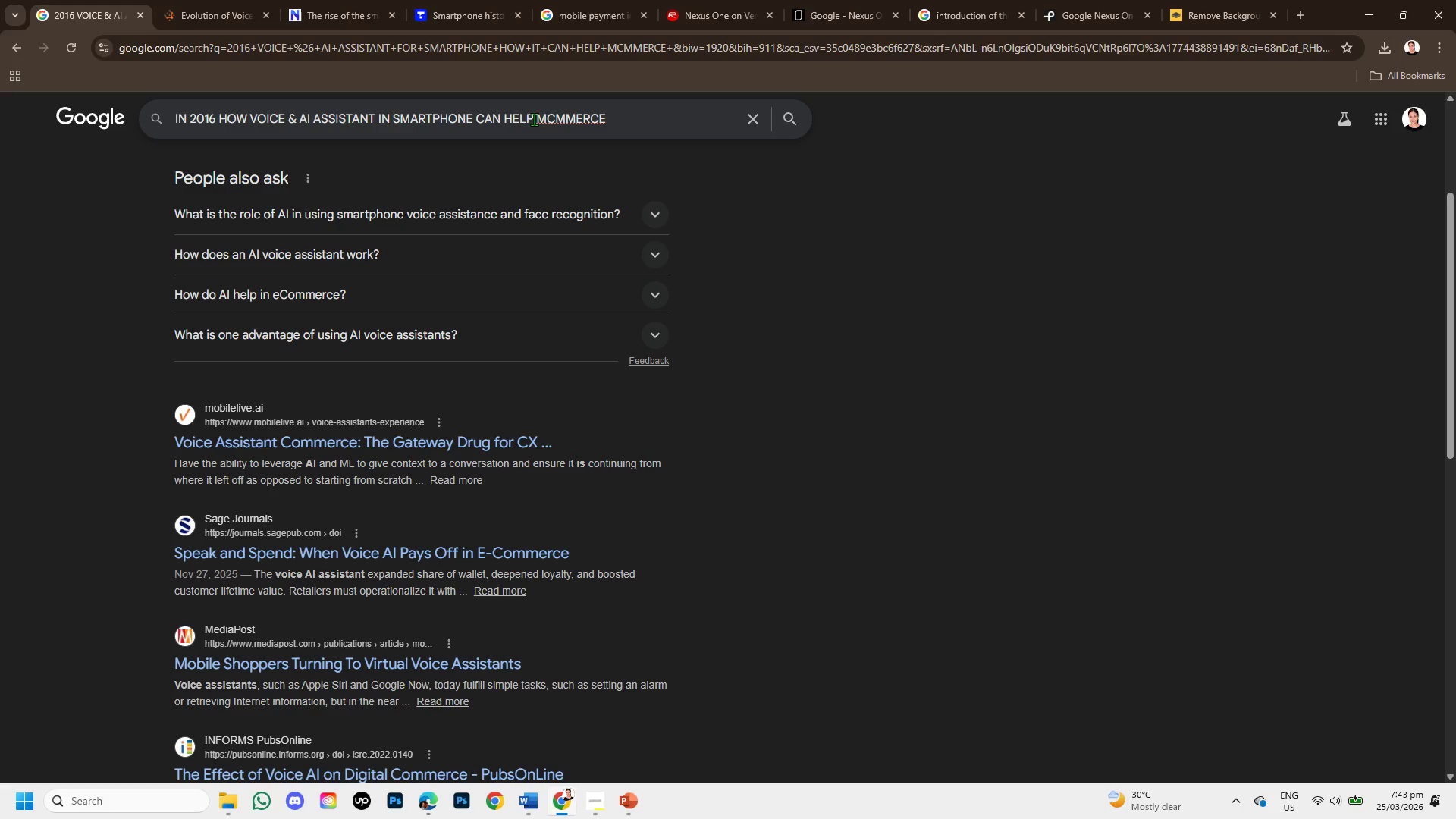 
left_click([538, 119])
 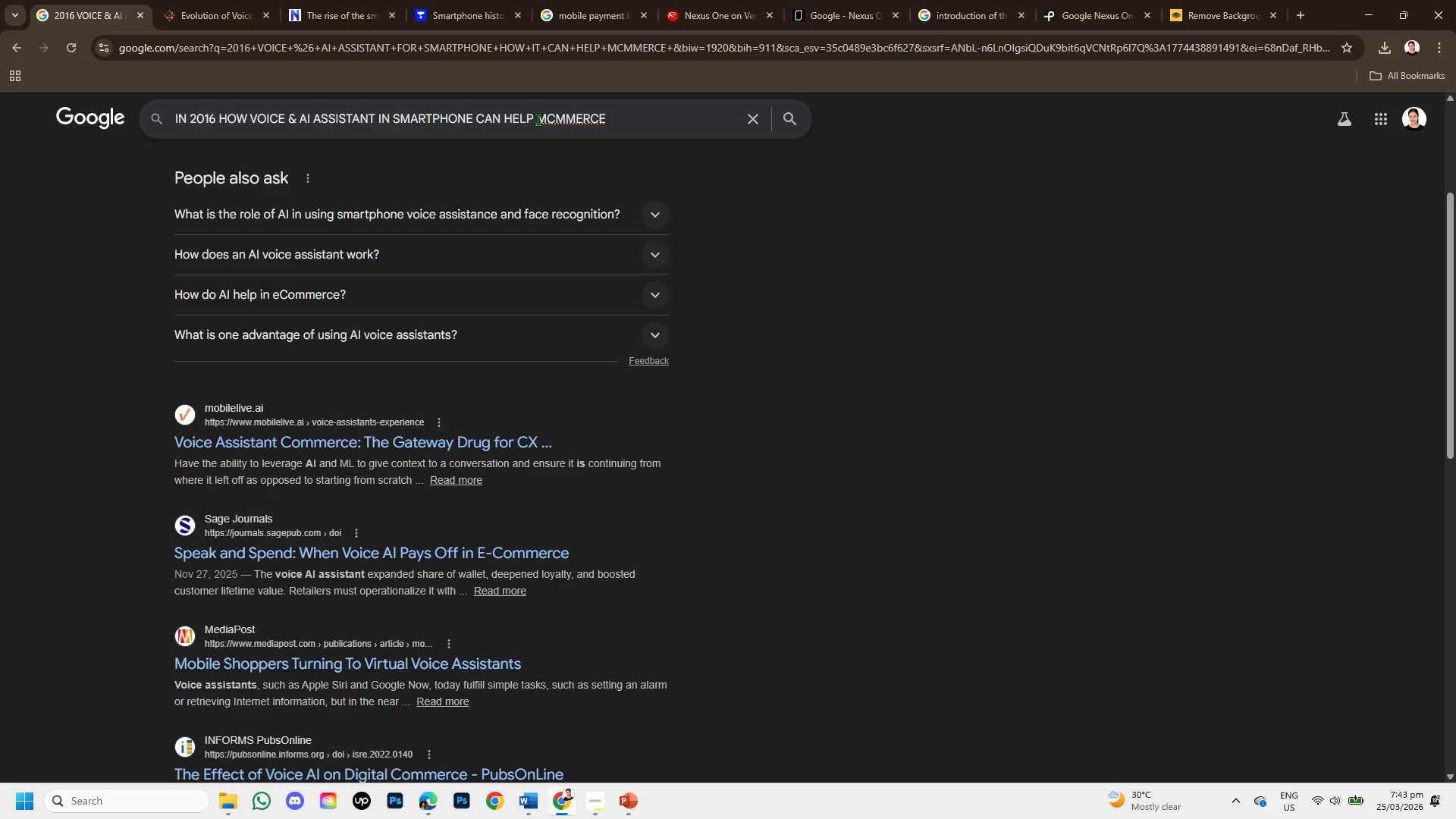 
type(to )
 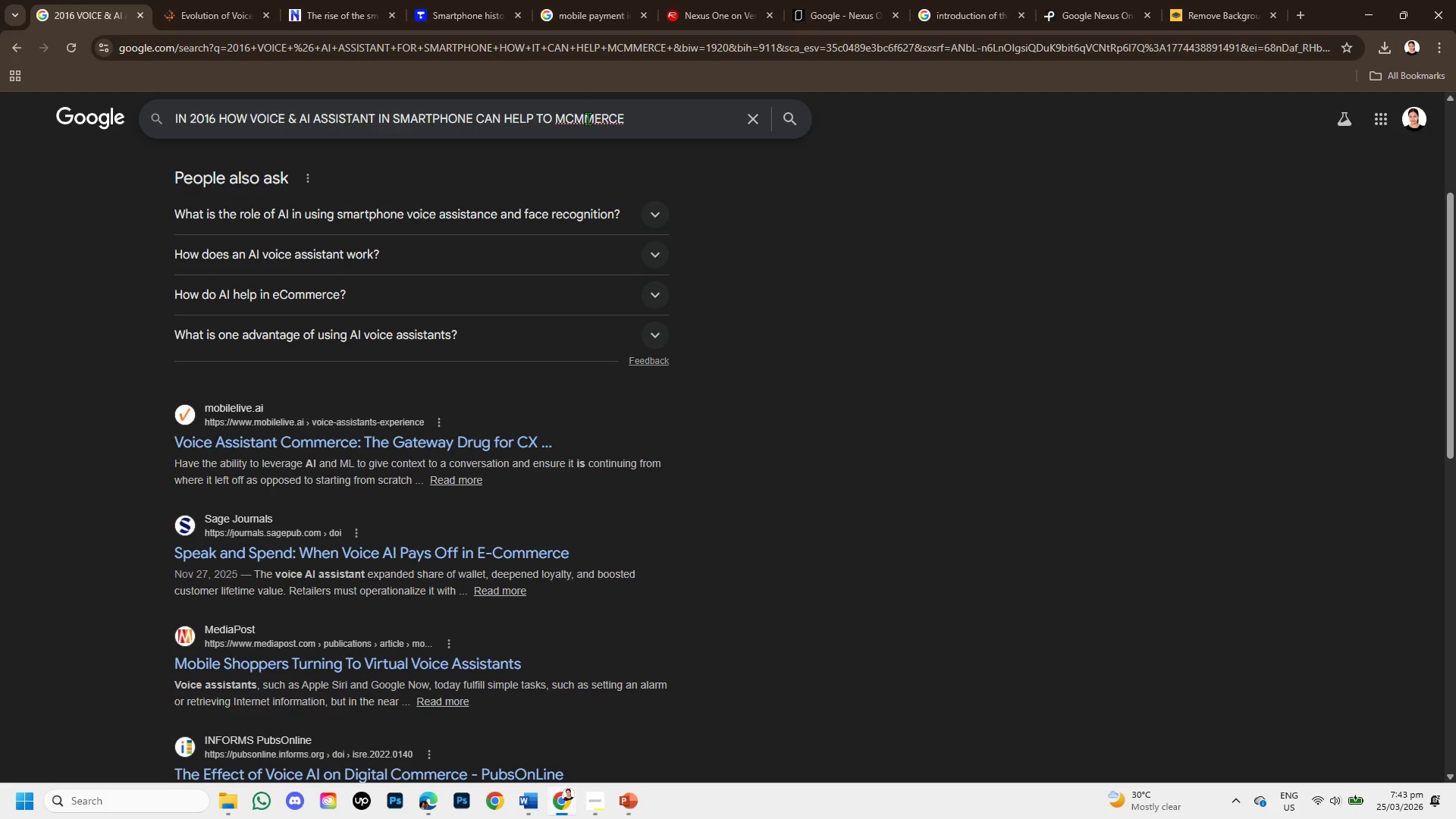 
left_click([577, 114])
 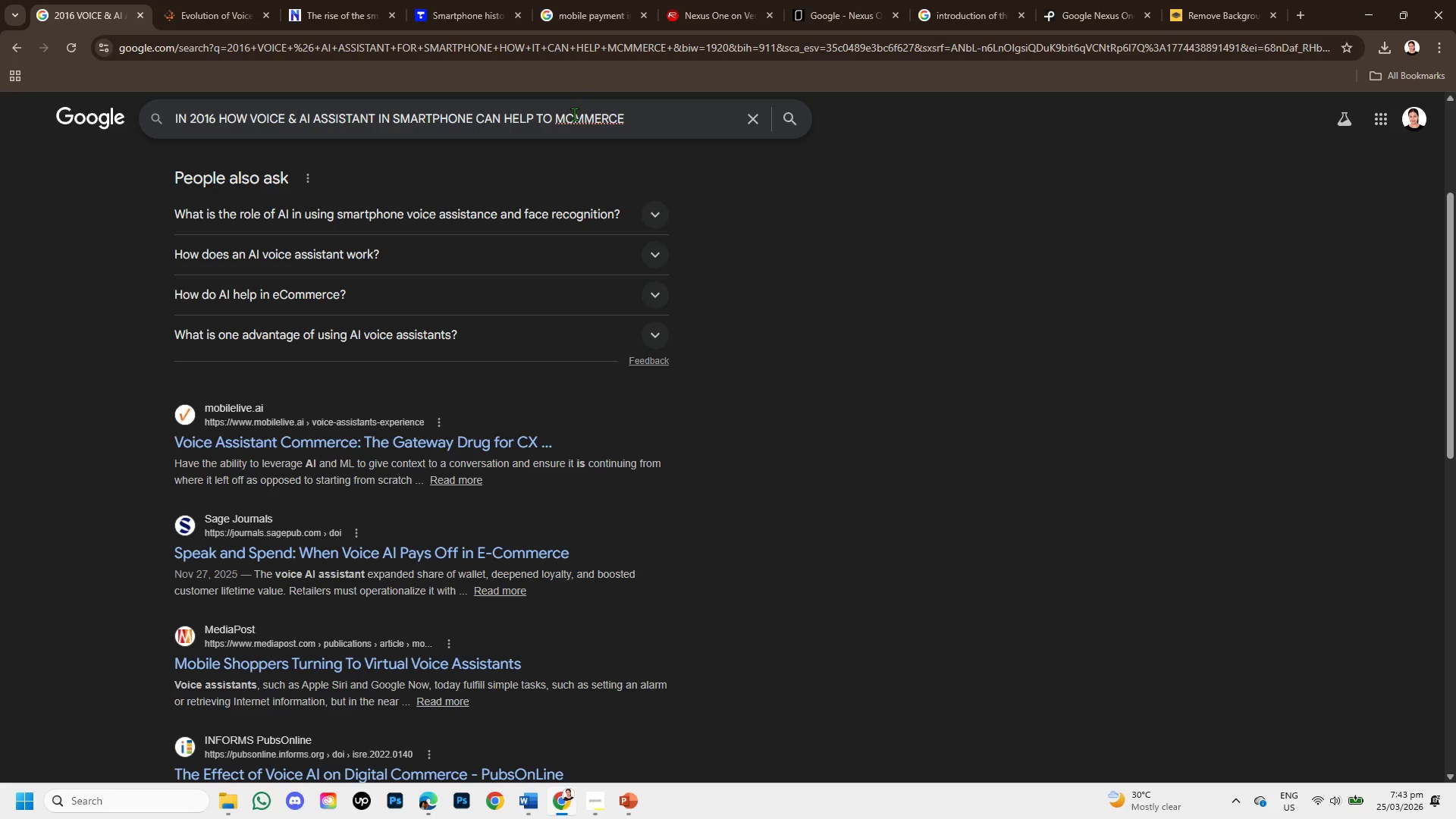 
key(O)
 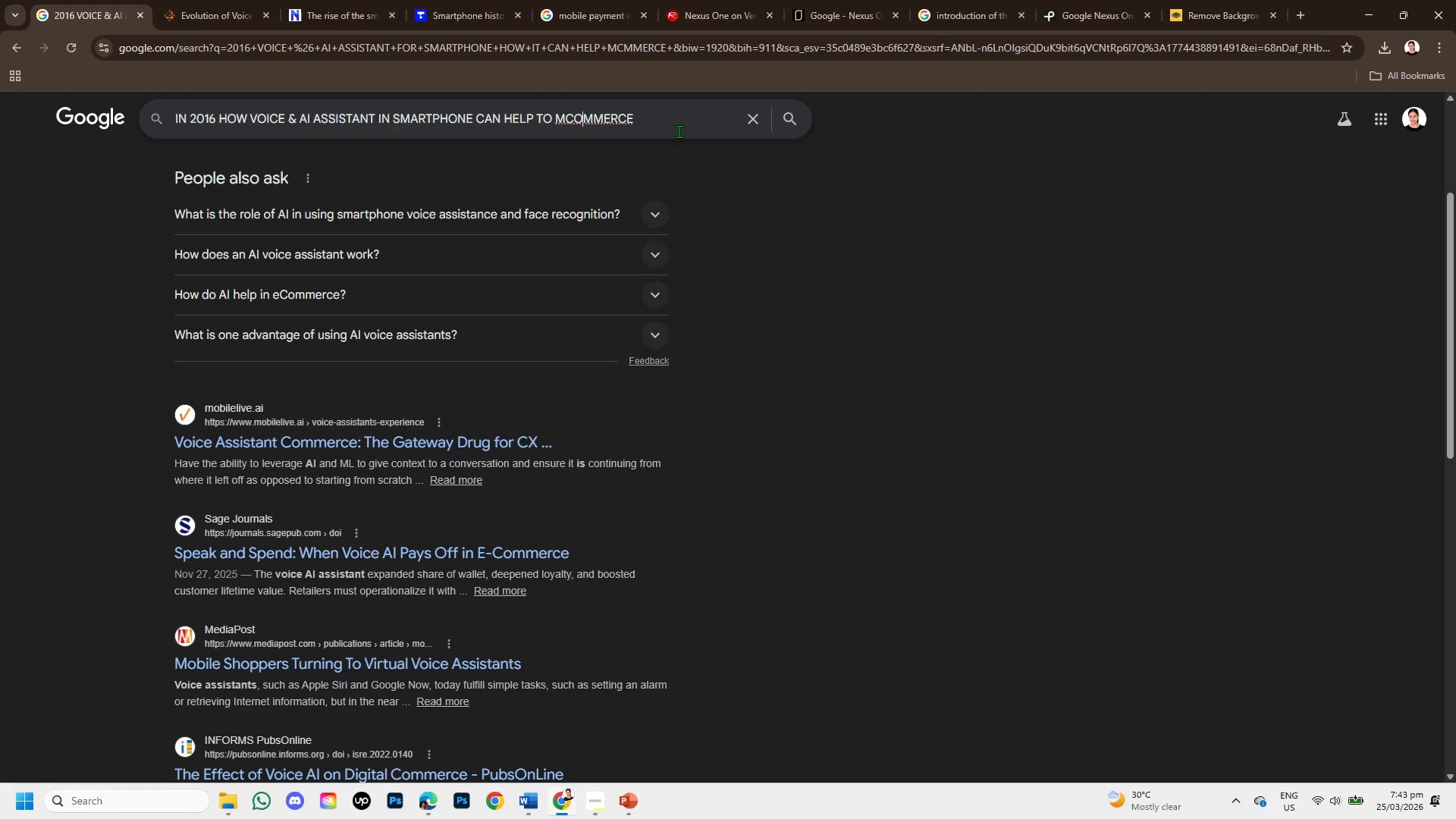 
left_click([669, 120])
 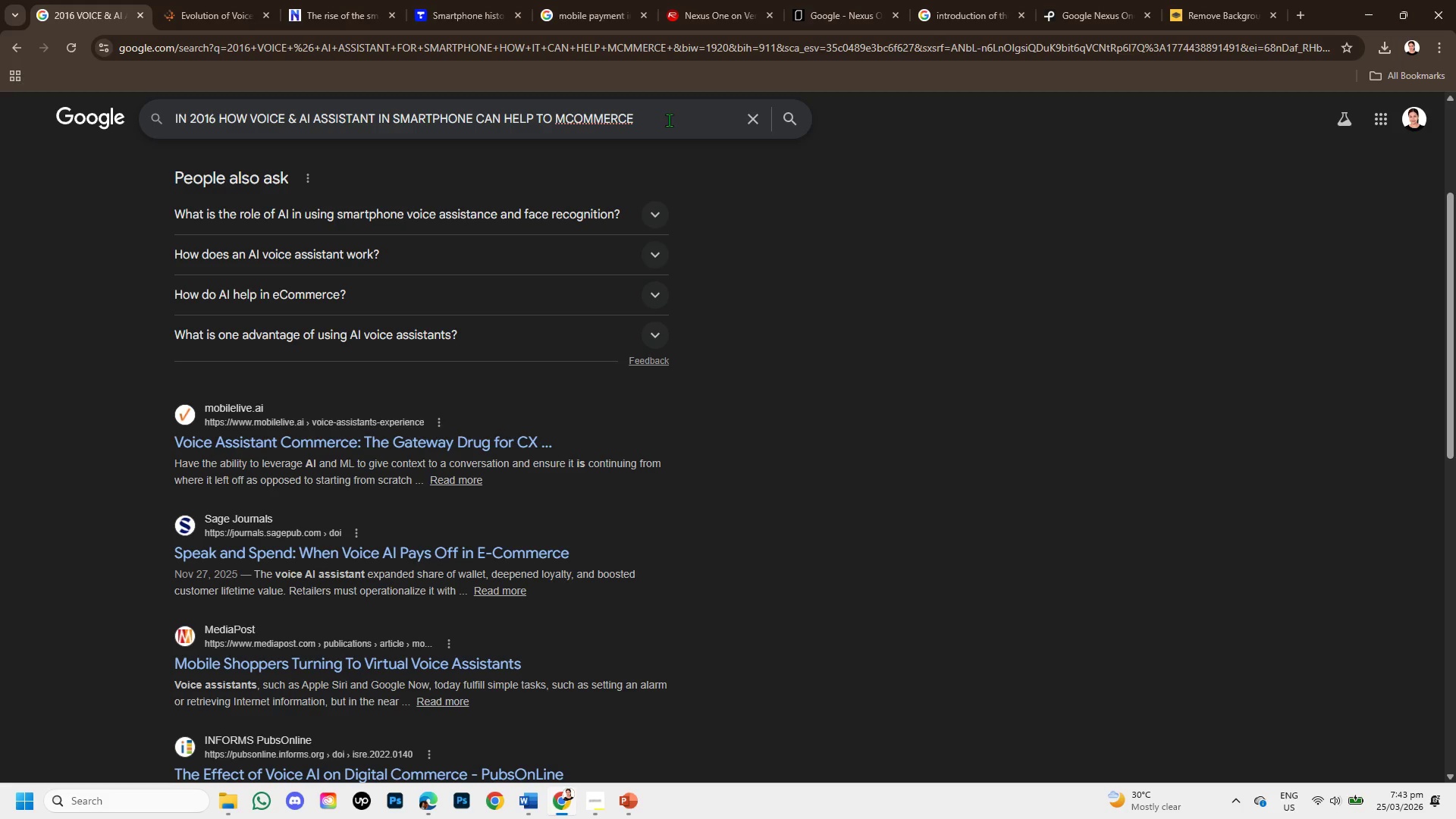 
key(Enter)
 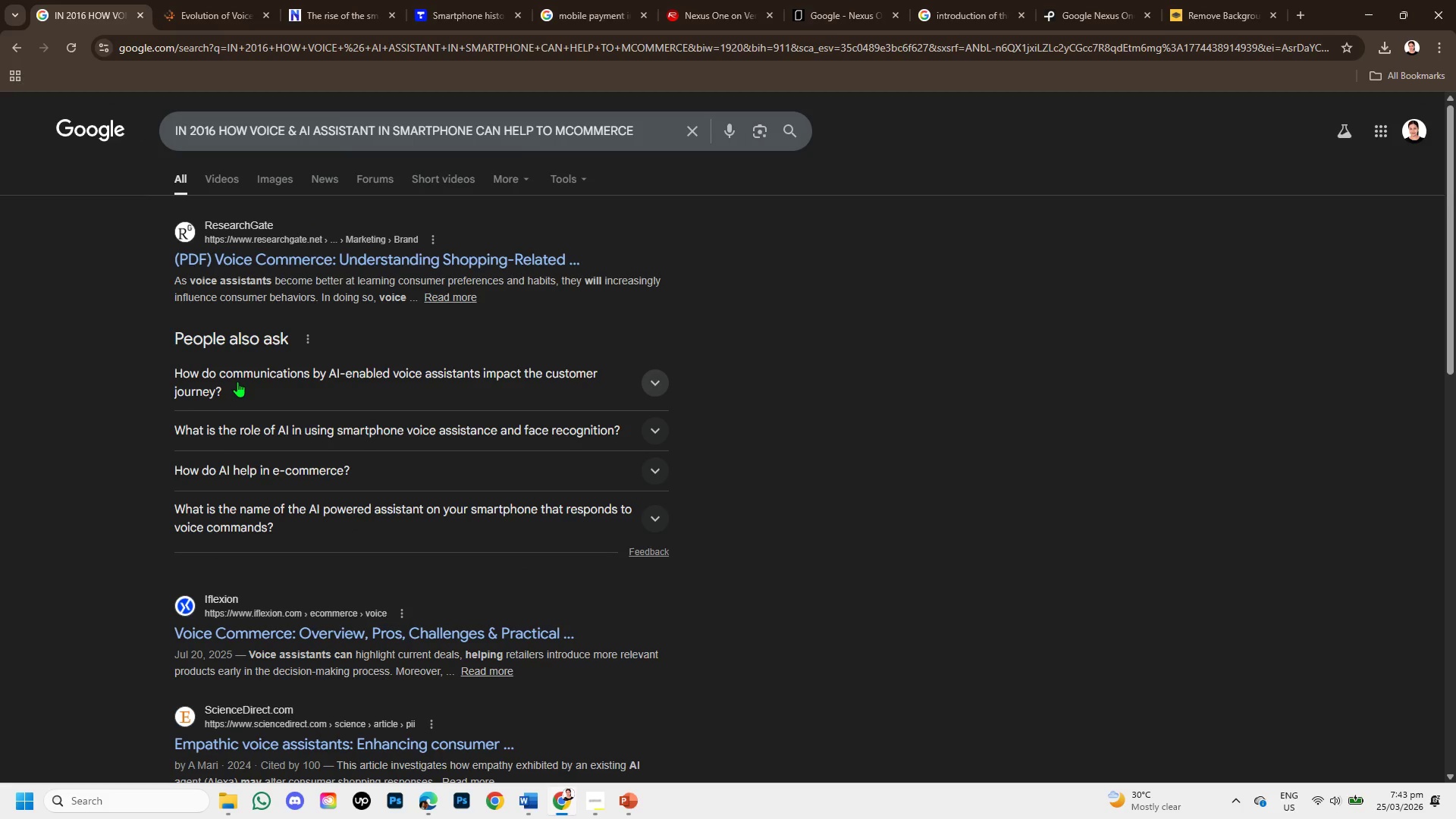 
scroll: coordinate [325, 450], scroll_direction: down, amount: 5.0
 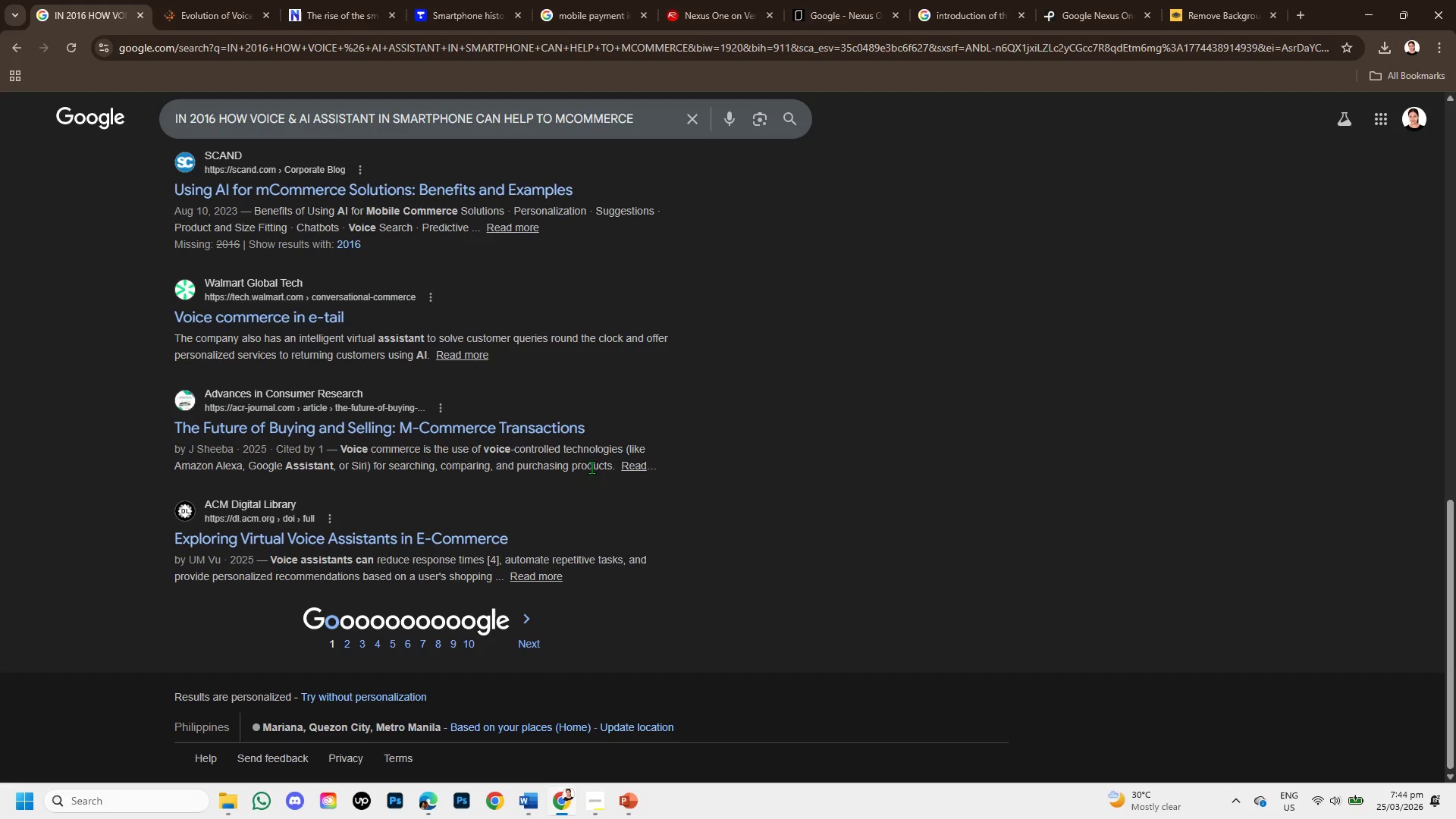 
scroll: coordinate [428, 543], scroll_direction: down, amount: 1.0
 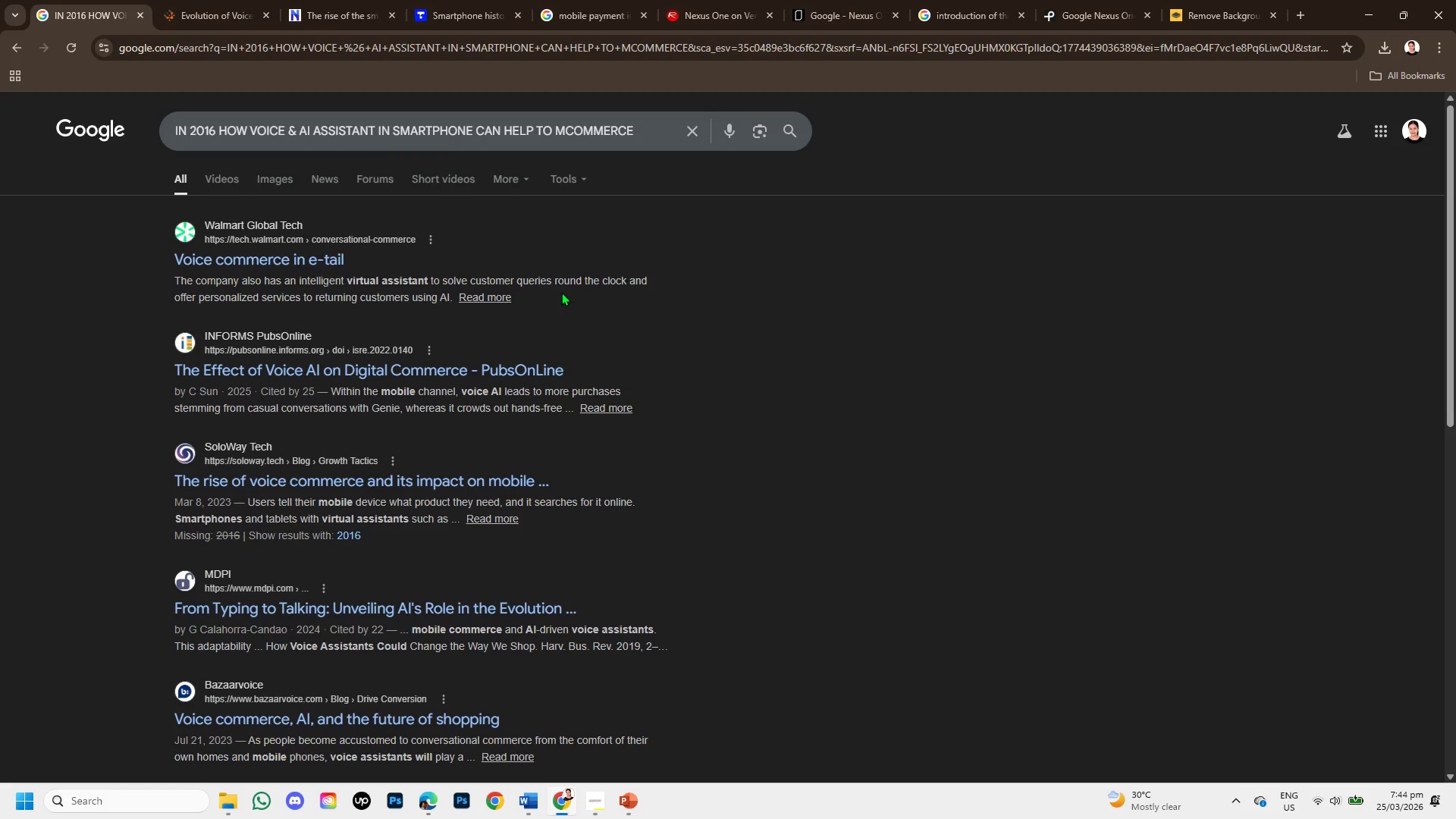 
wait(5.55)
 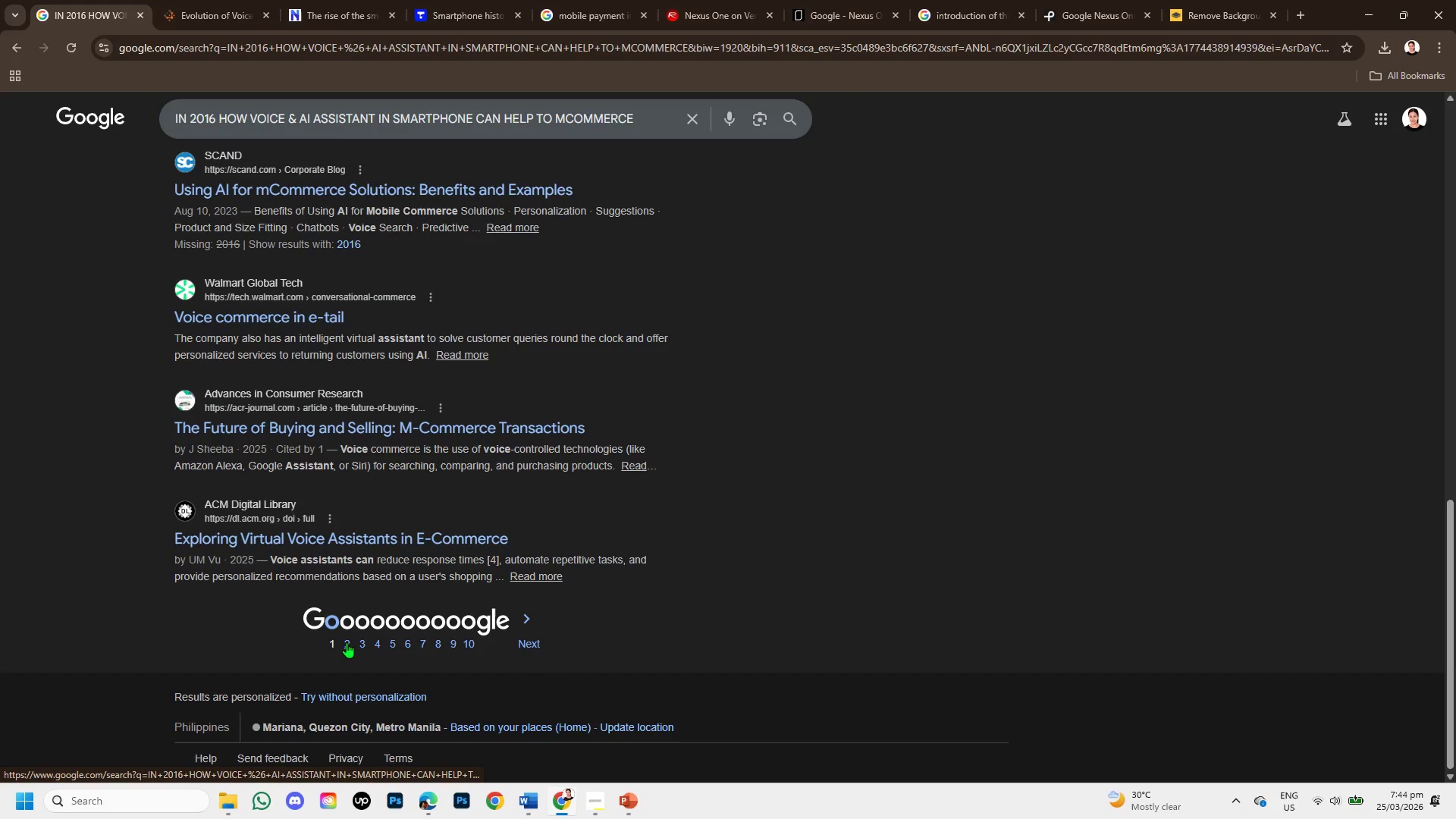 
scroll: coordinate [561, 292], scroll_direction: down, amount: 3.0
 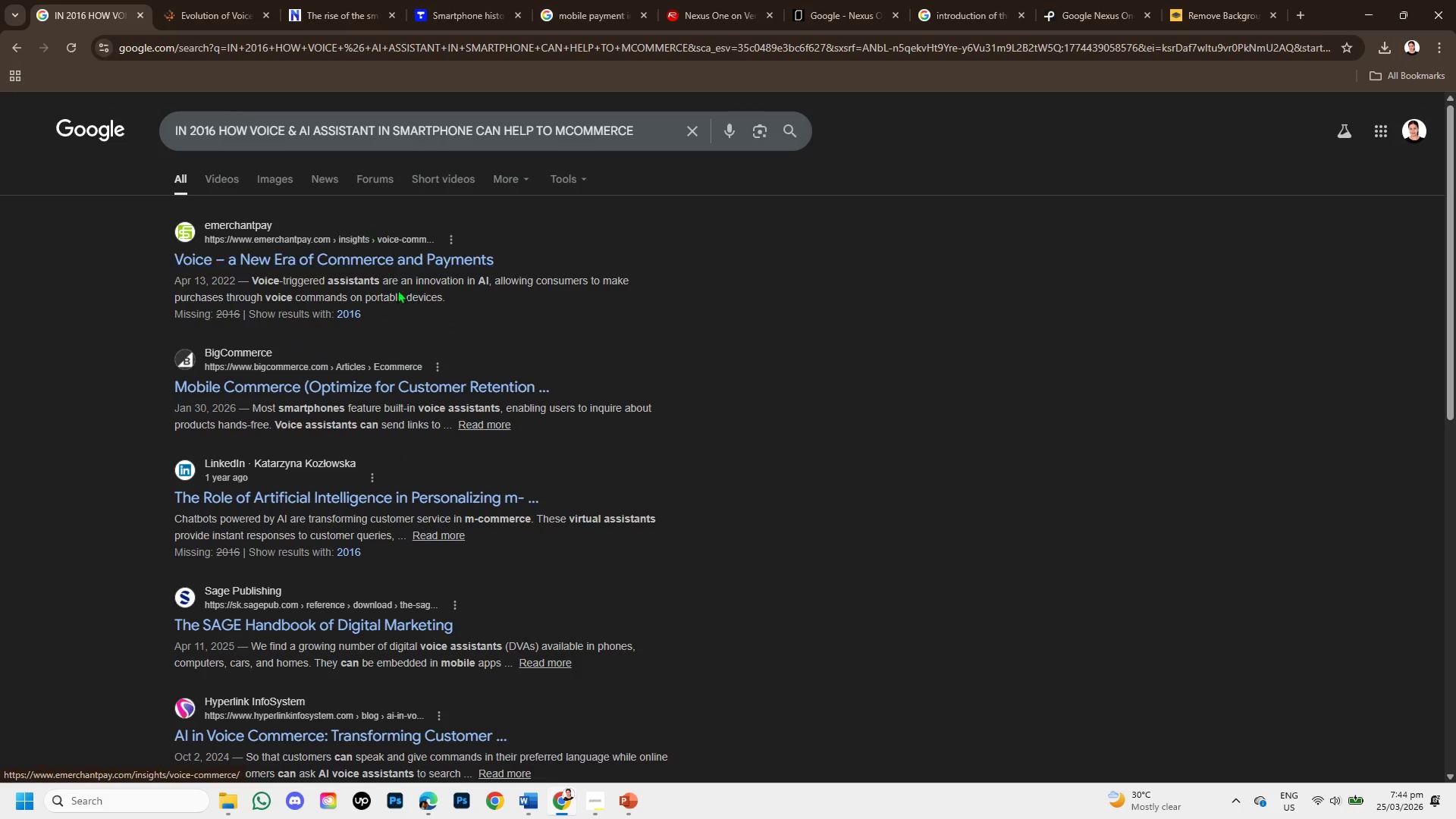 
wait(5.88)
 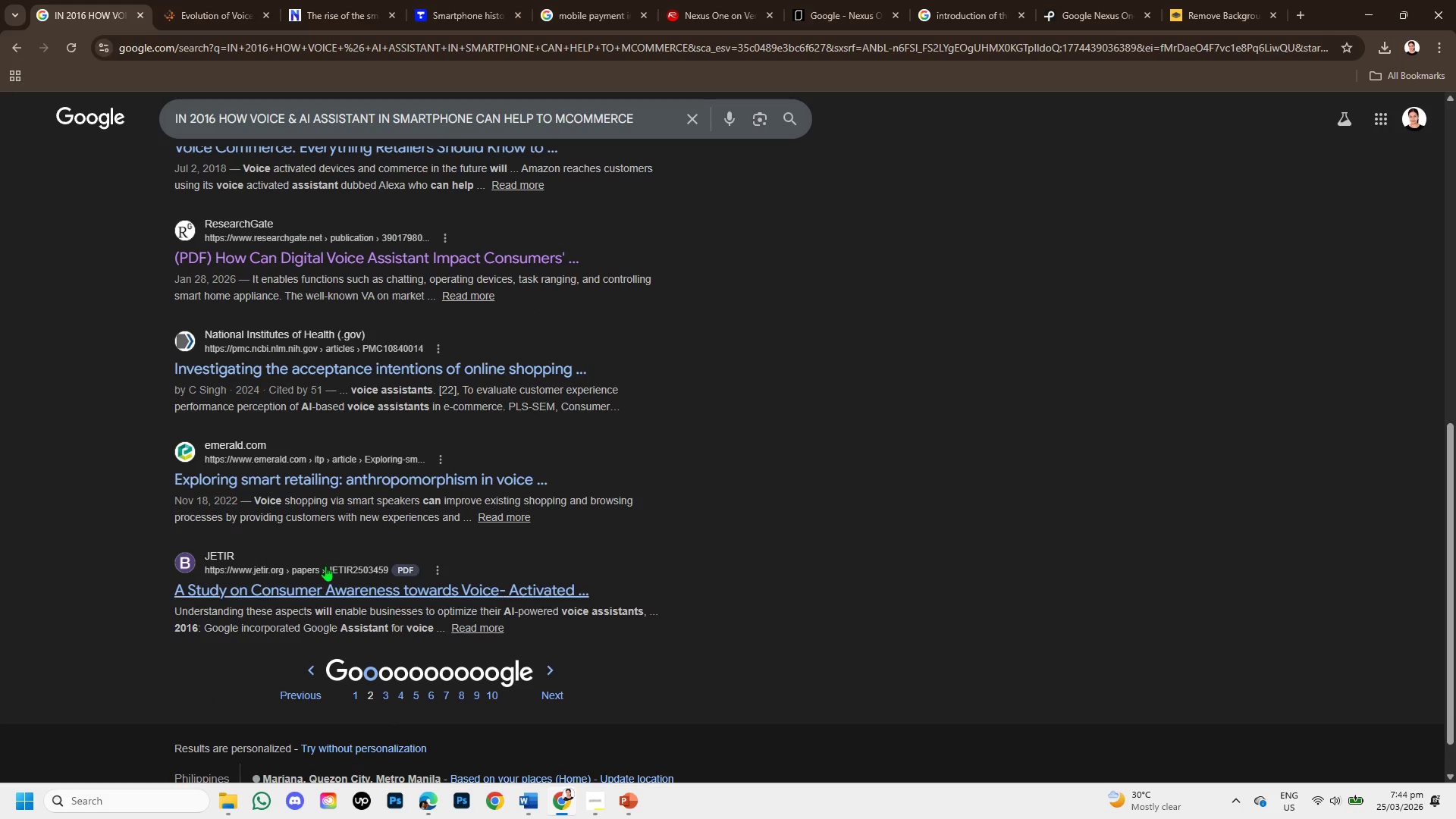 
scroll: coordinate [384, 405], scroll_direction: down, amount: 3.0
 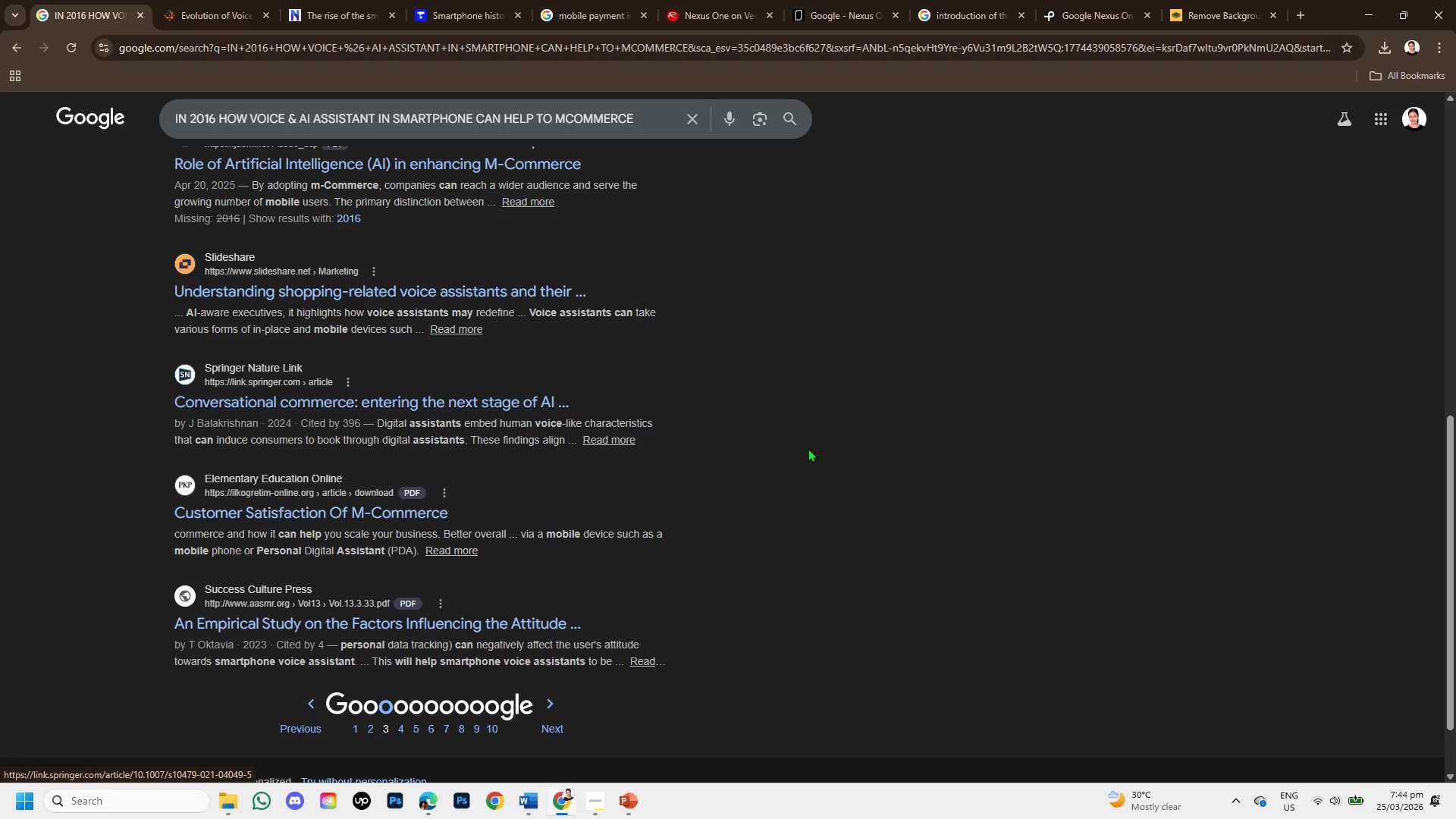 
scroll: coordinate [360, 423], scroll_direction: up, amount: 8.0
 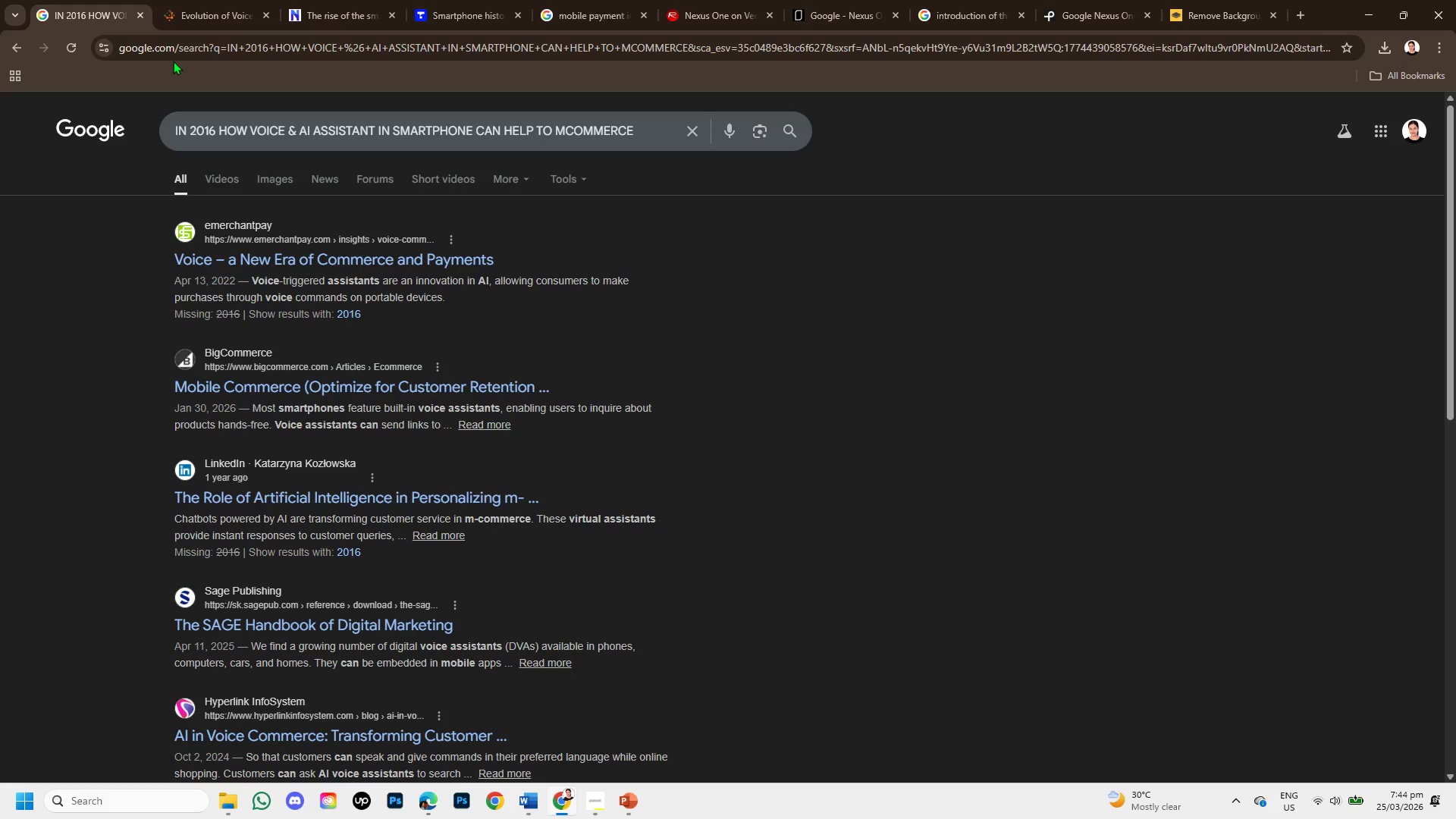 
left_click([192, 0])
 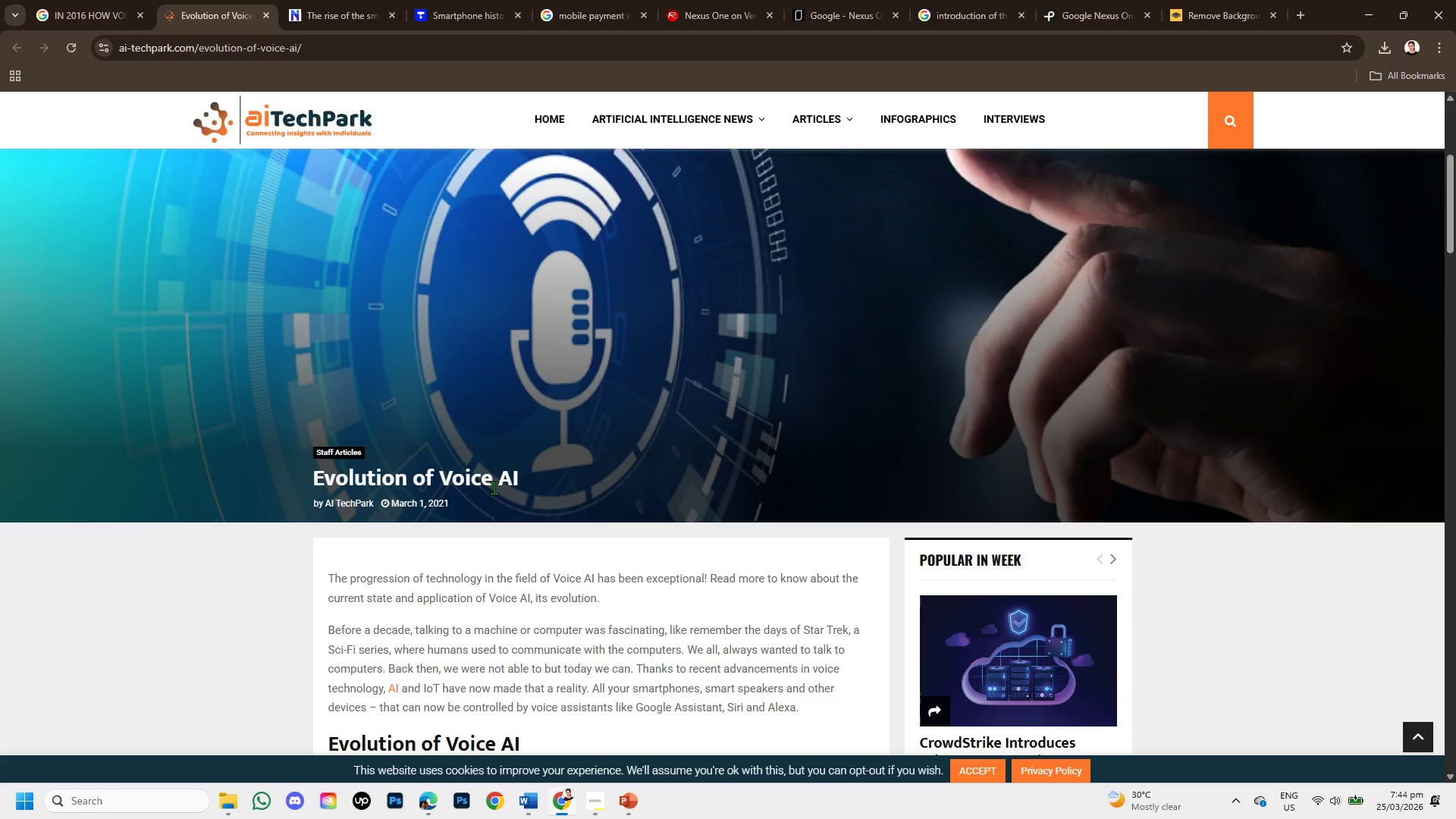 
scroll: coordinate [472, 547], scroll_direction: down, amount: 5.0
 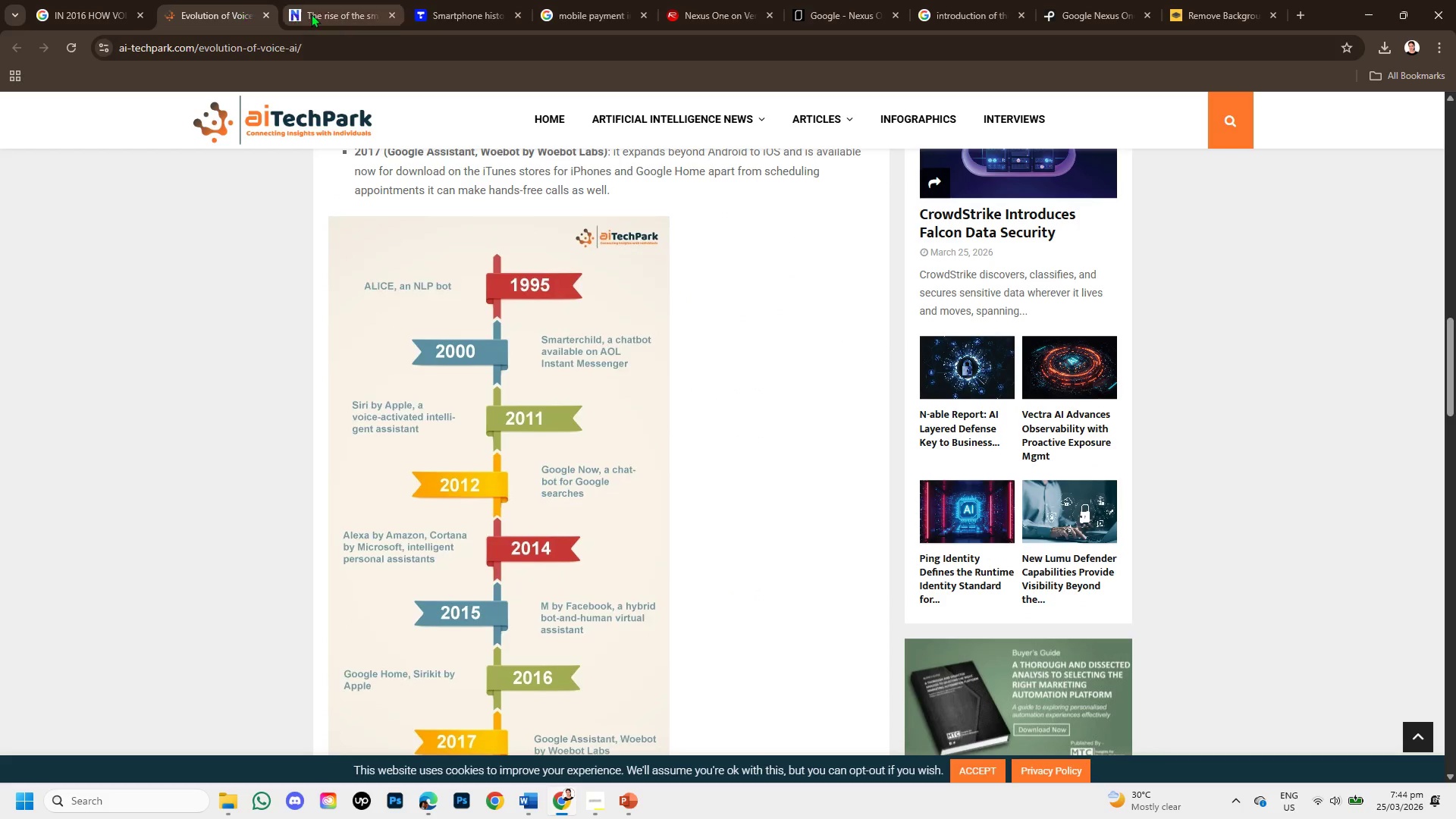 
left_click([315, 14])
 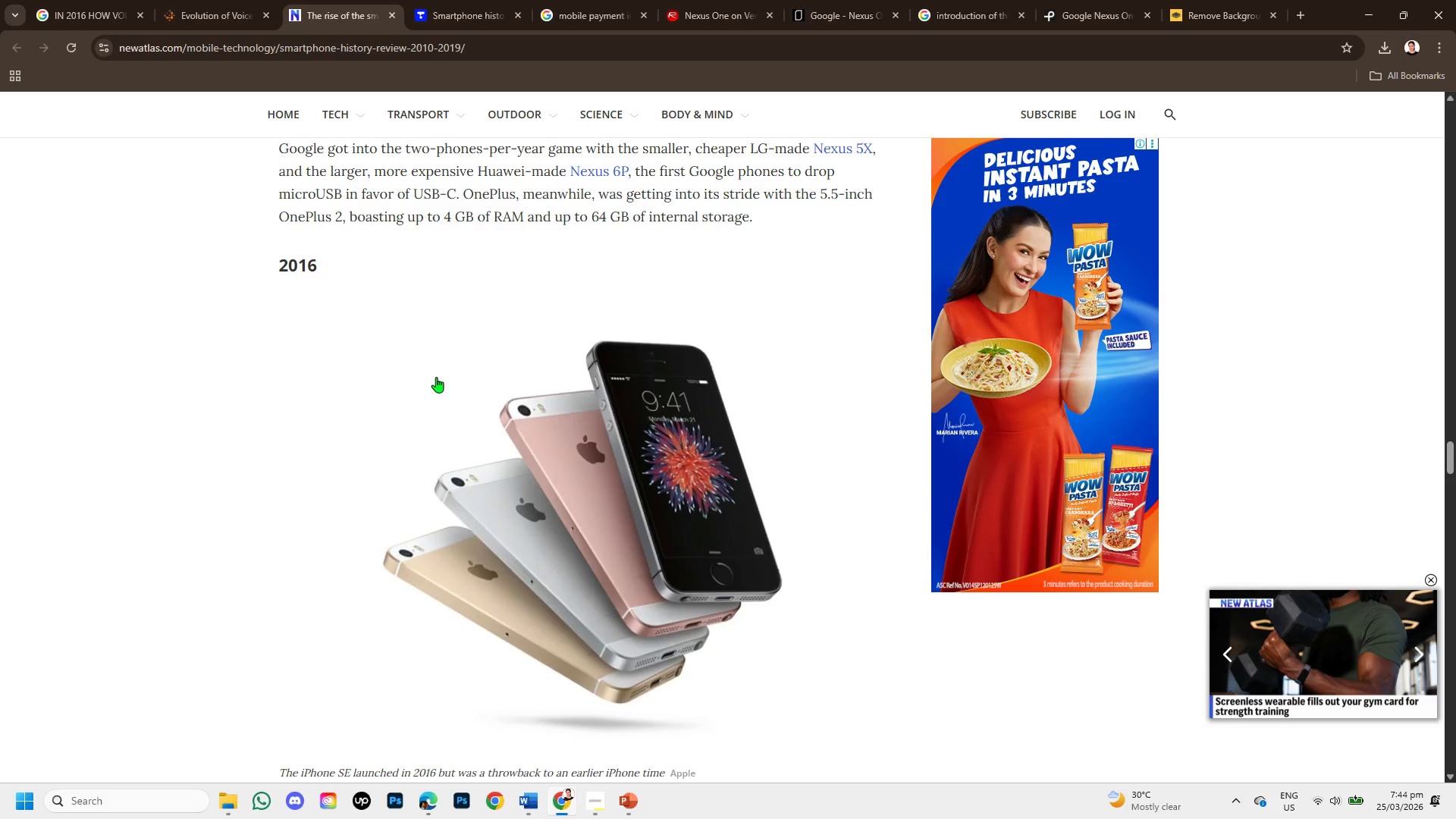 
scroll: coordinate [436, 400], scroll_direction: down, amount: 1.0
 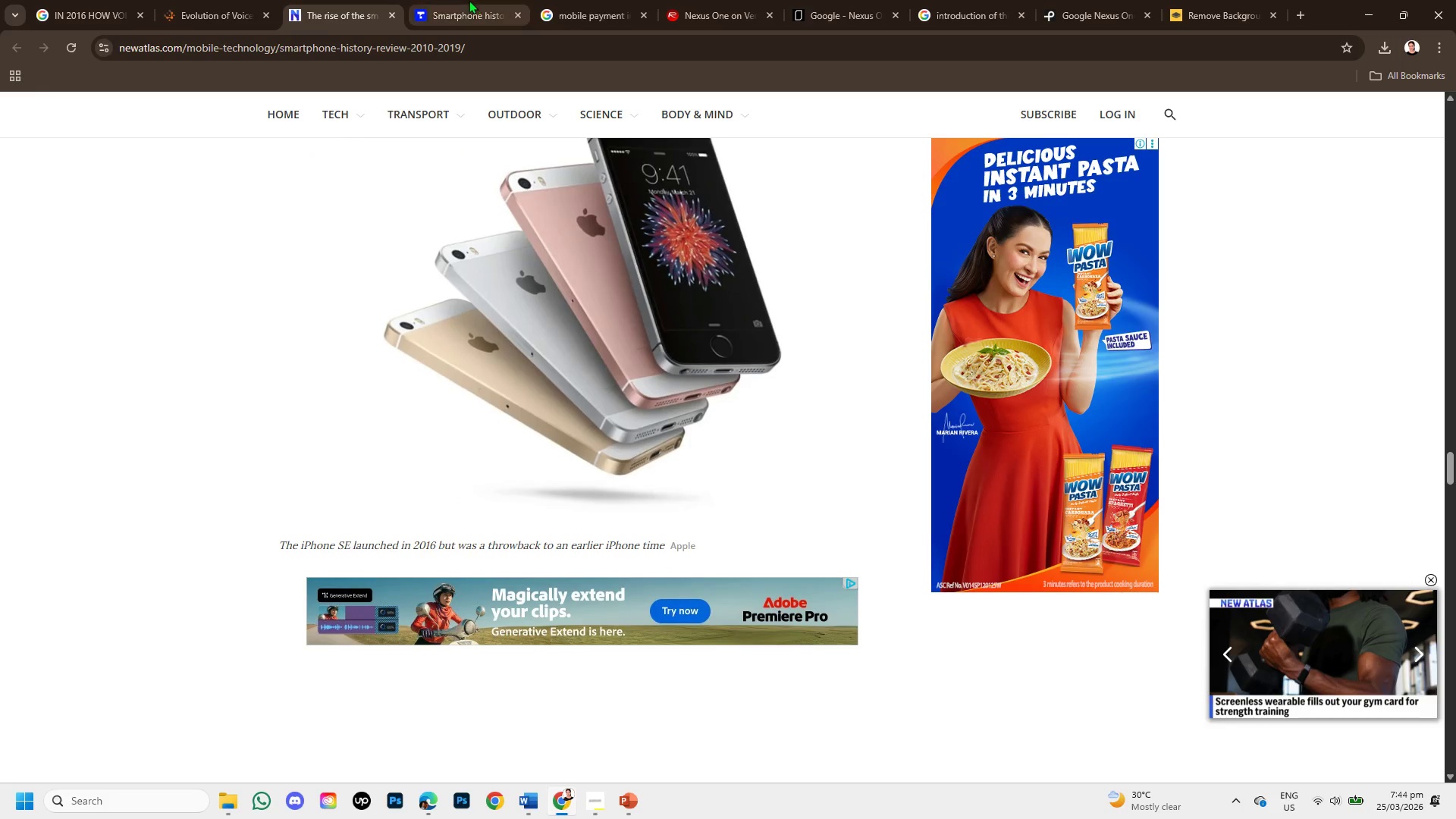 
left_click([469, 0])
 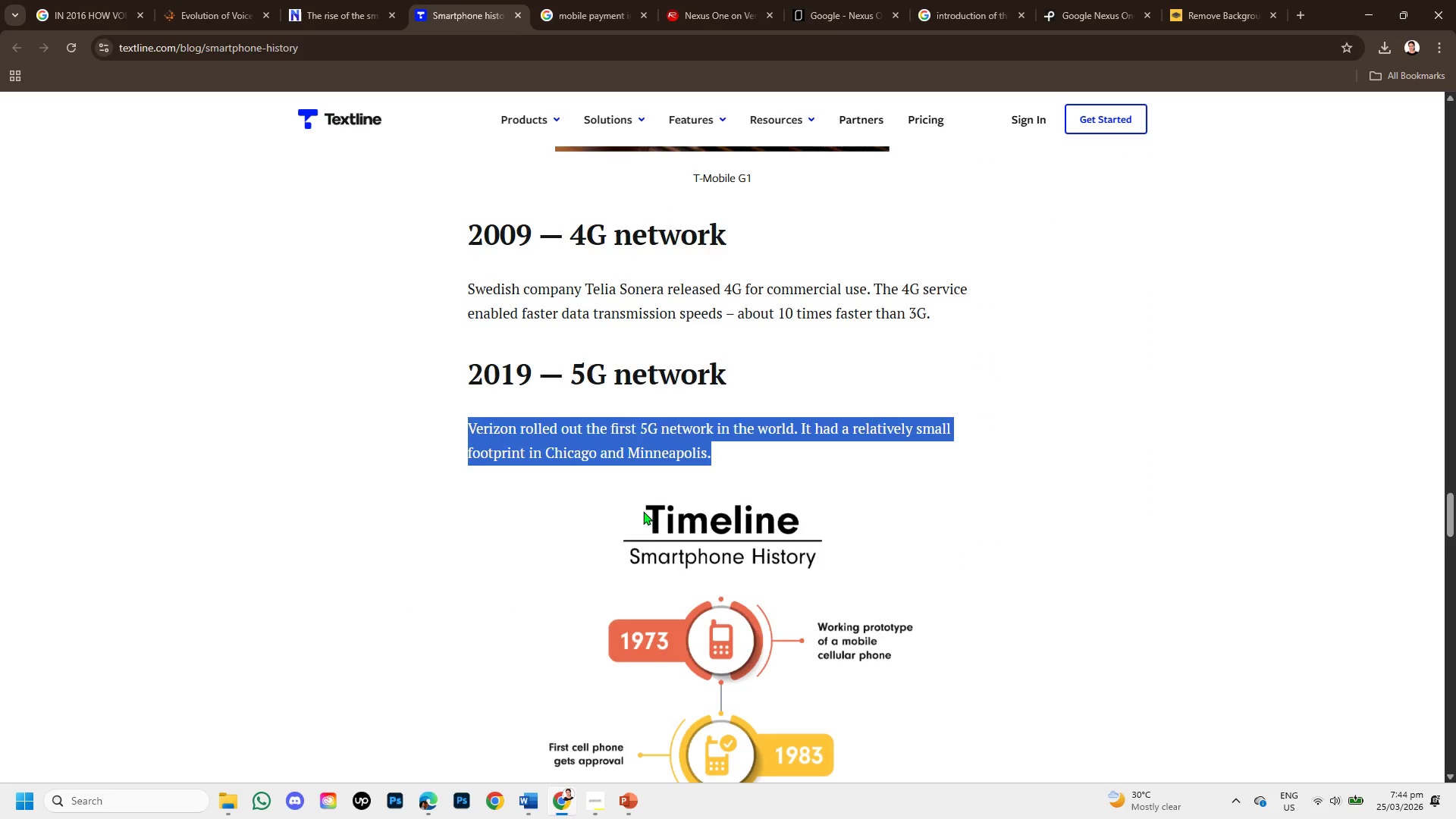 
scroll: coordinate [632, 510], scroll_direction: down, amount: 4.0
 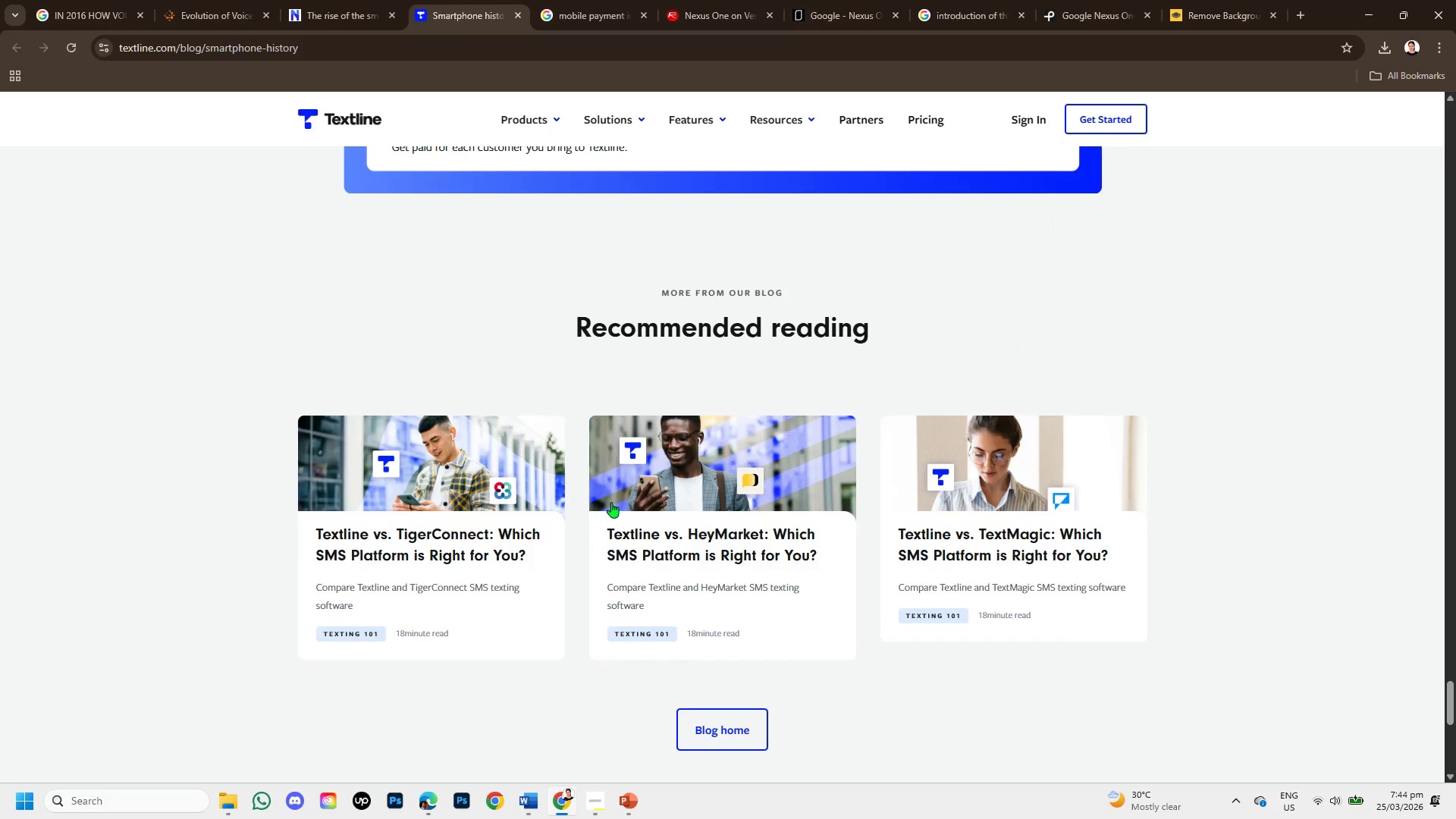 
scroll: coordinate [738, 552], scroll_direction: up, amount: 12.0
 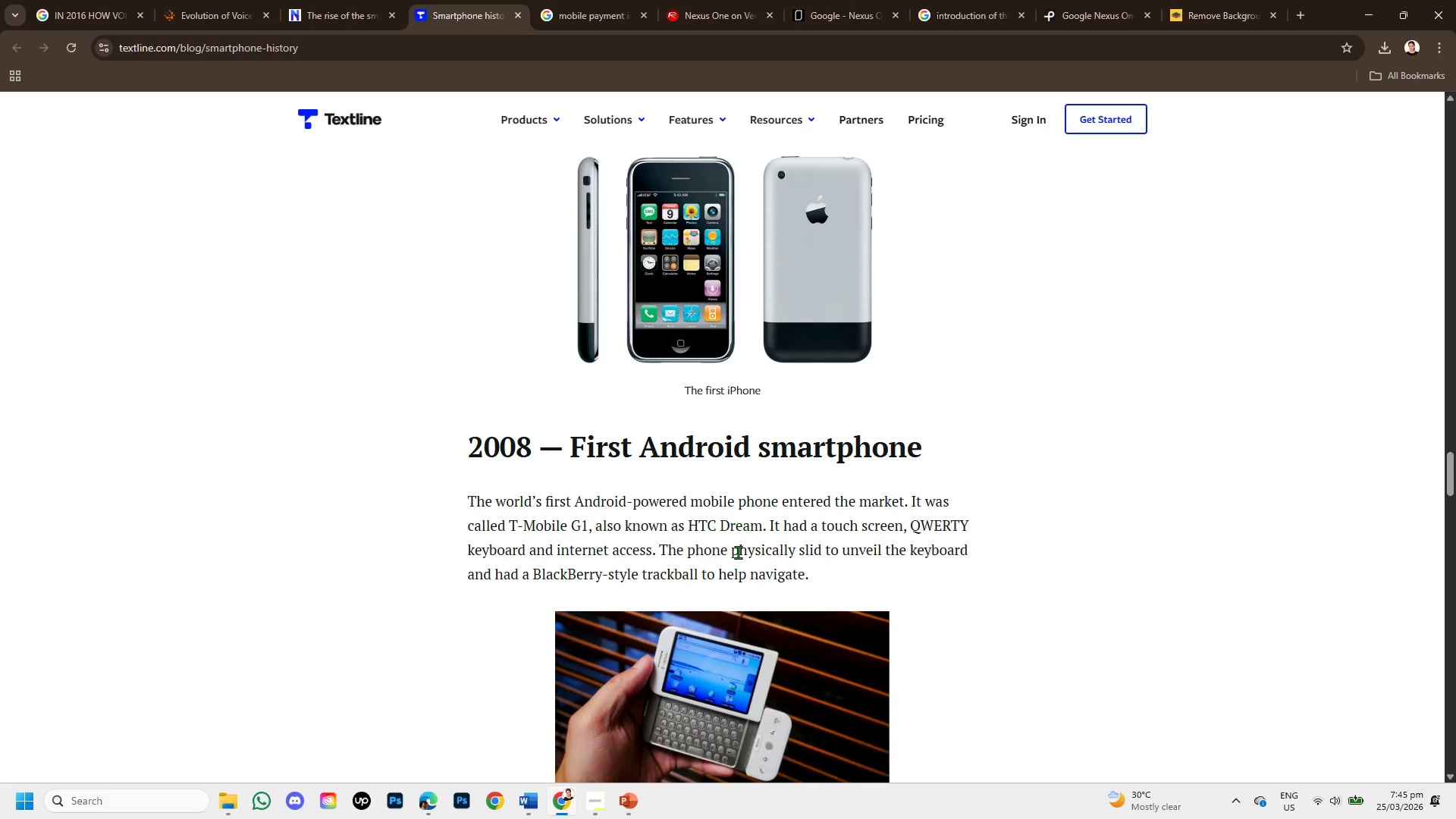 
scroll: coordinate [738, 552], scroll_direction: down, amount: 1.0
 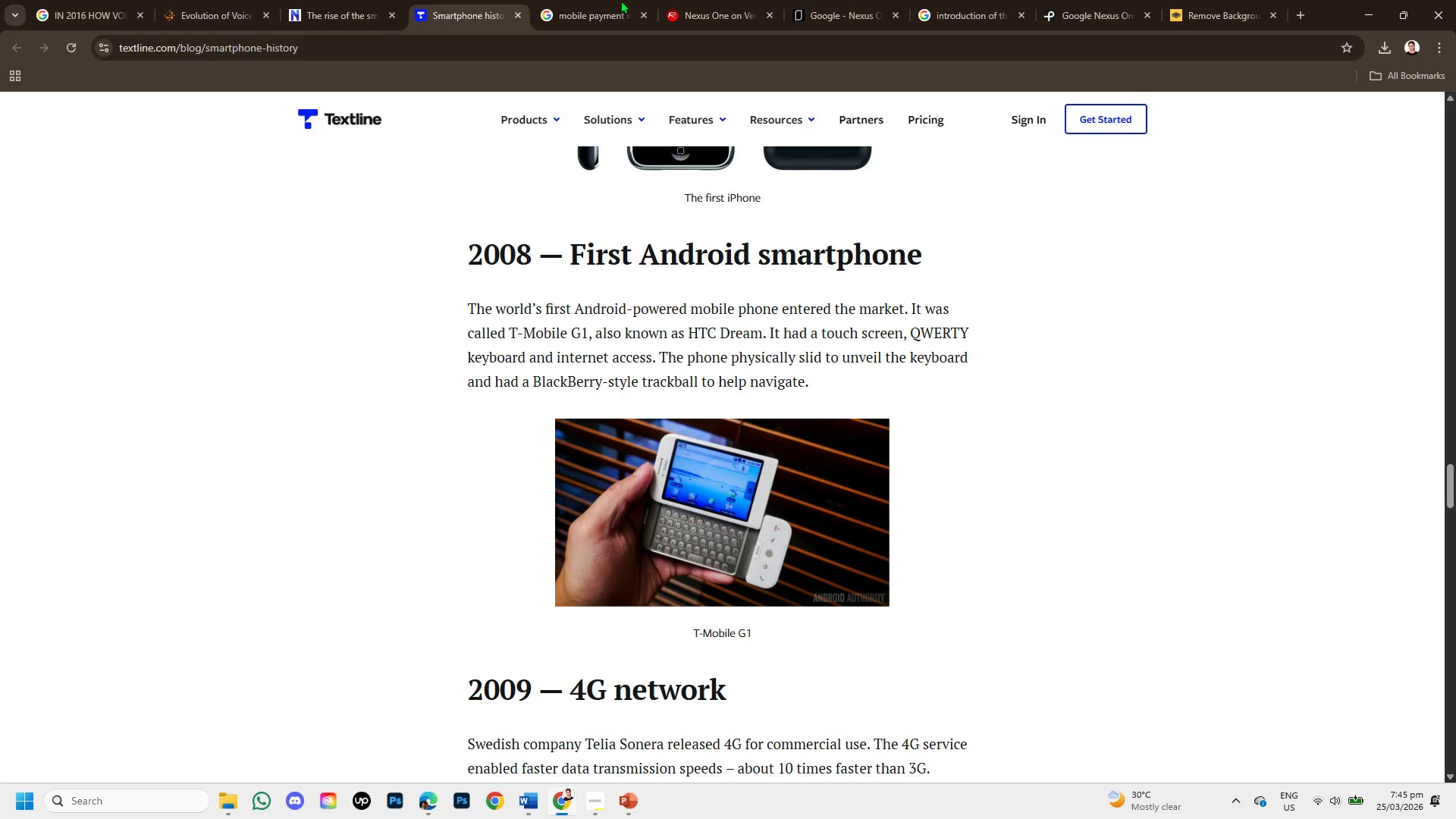 
left_click([573, 0])
 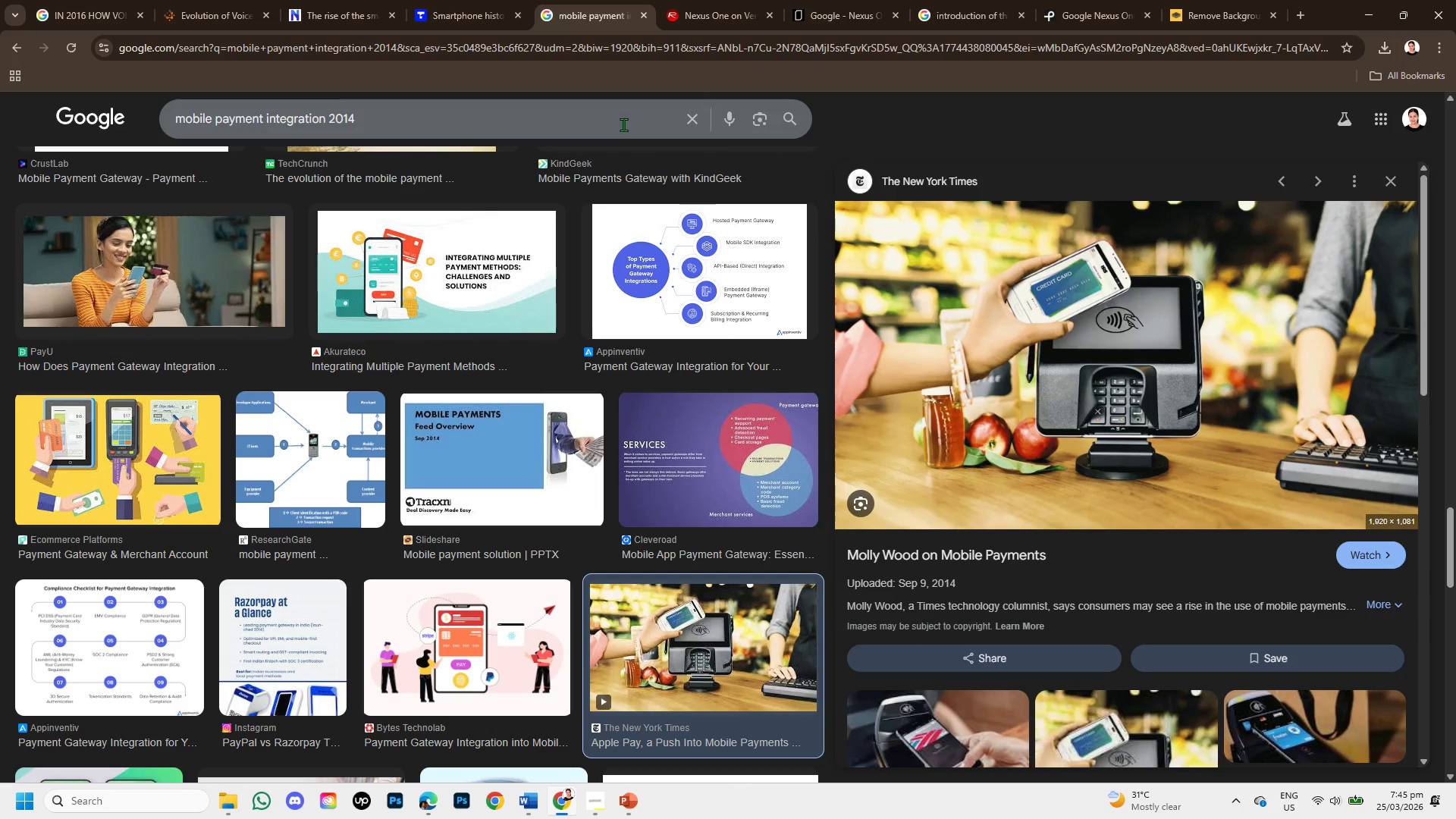 
scroll: coordinate [199, 198], scroll_direction: up, amount: 20.0
 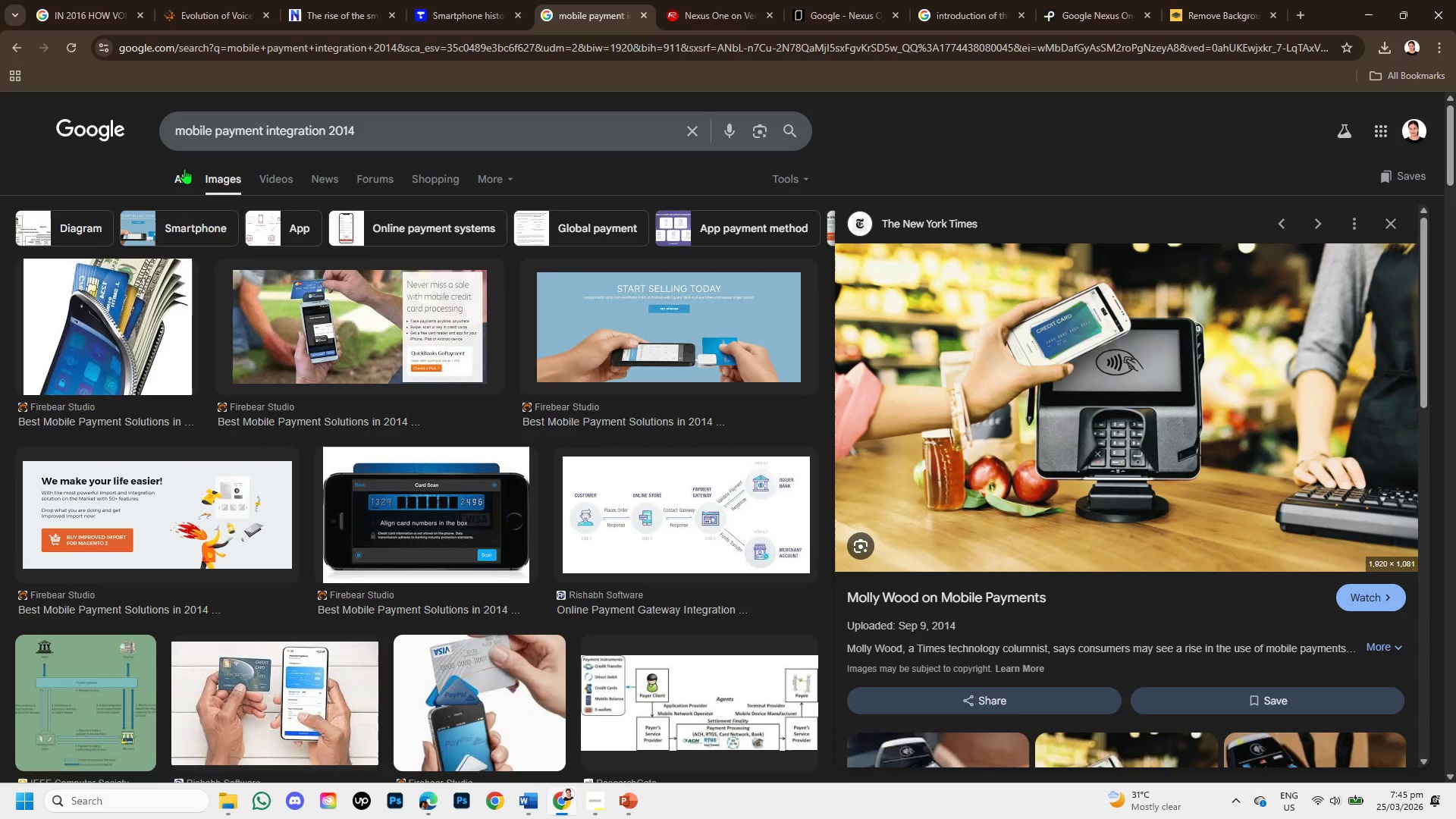 
left_click([184, 168])
 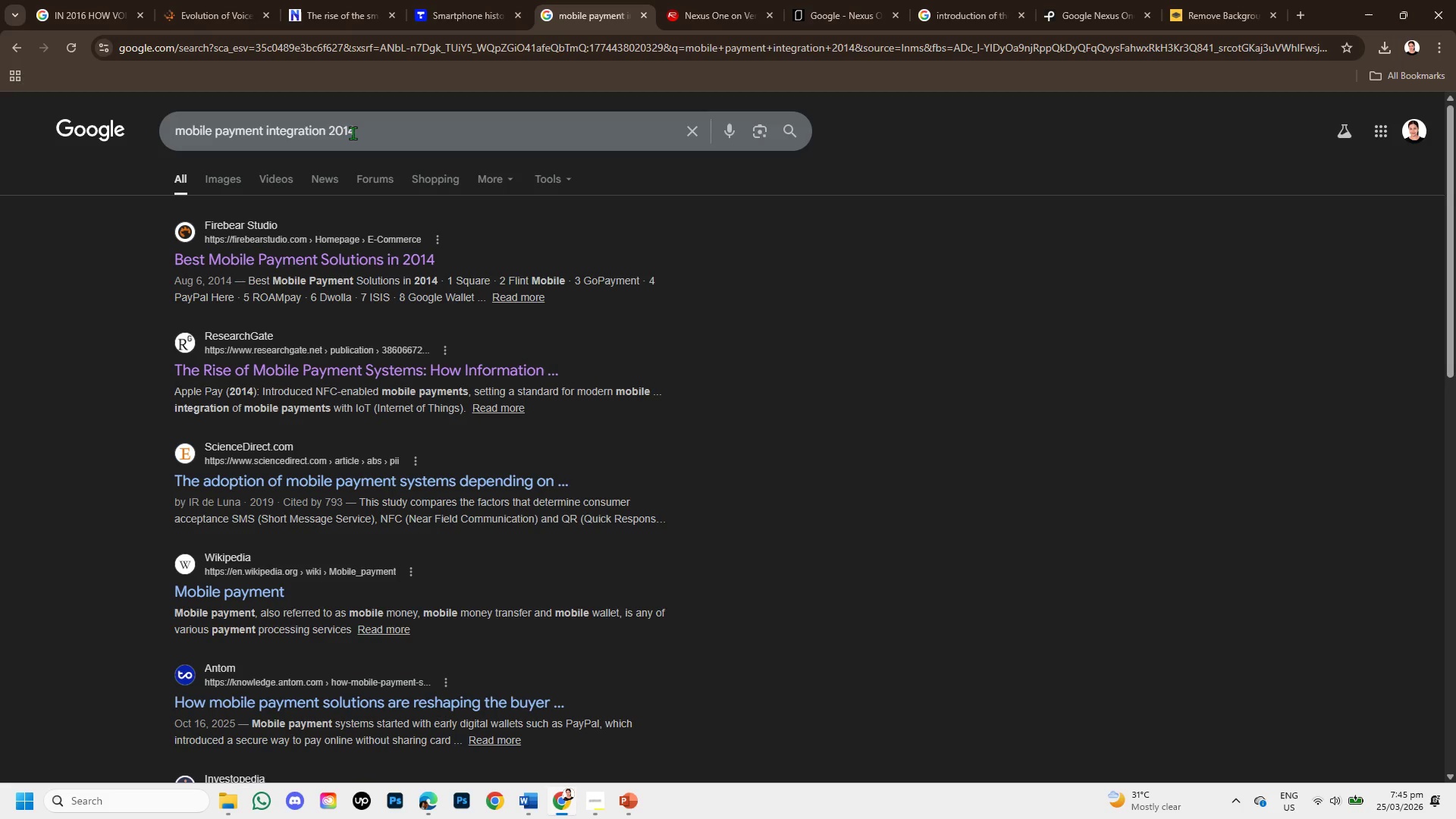 
left_click_drag(start_coordinate=[356, 133], to_coordinate=[160, 127])
 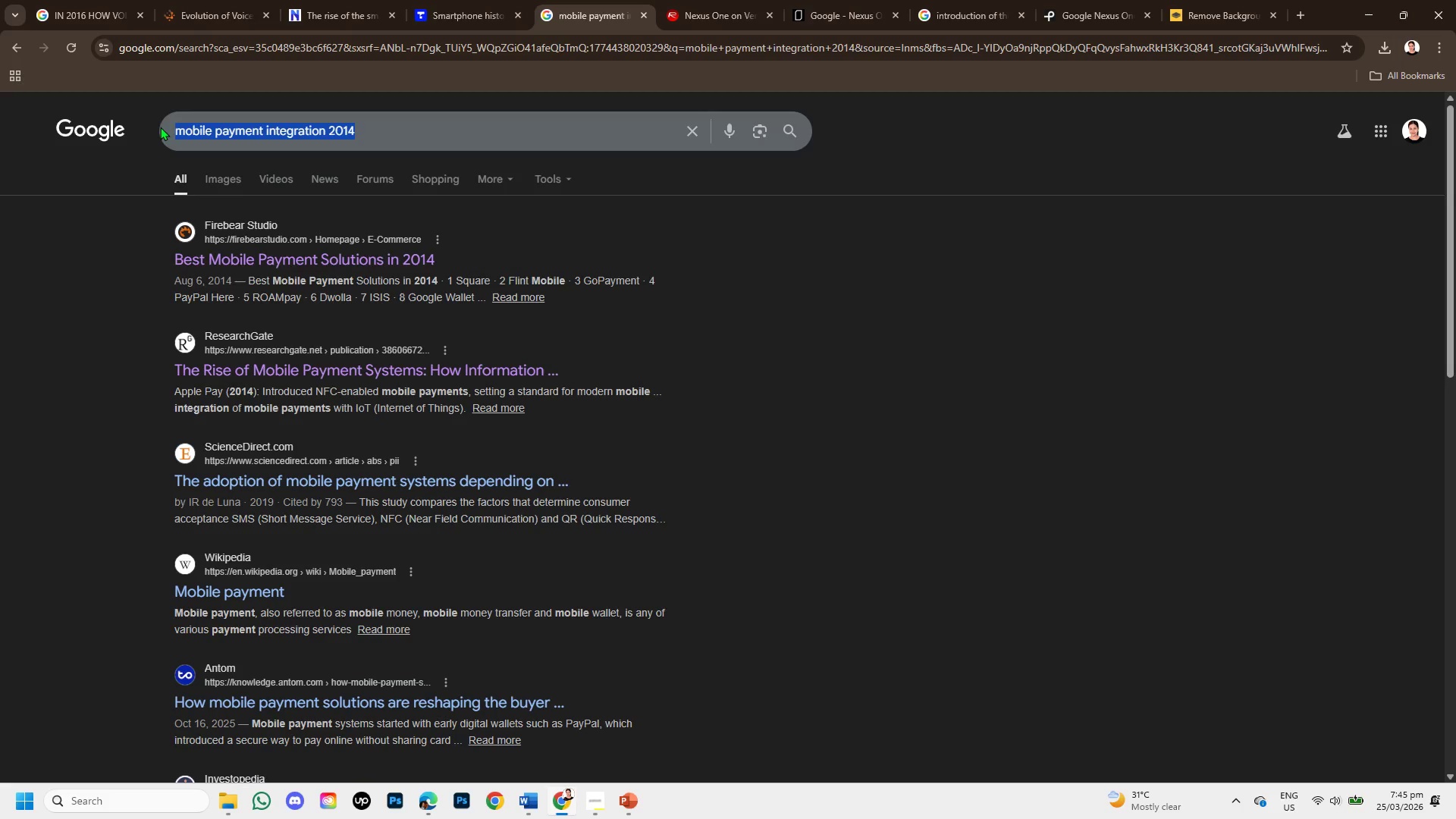 
key(Backspace)
type(how ai assistant t)
key(Backspace)
type(can help mcommerce in 2016)
 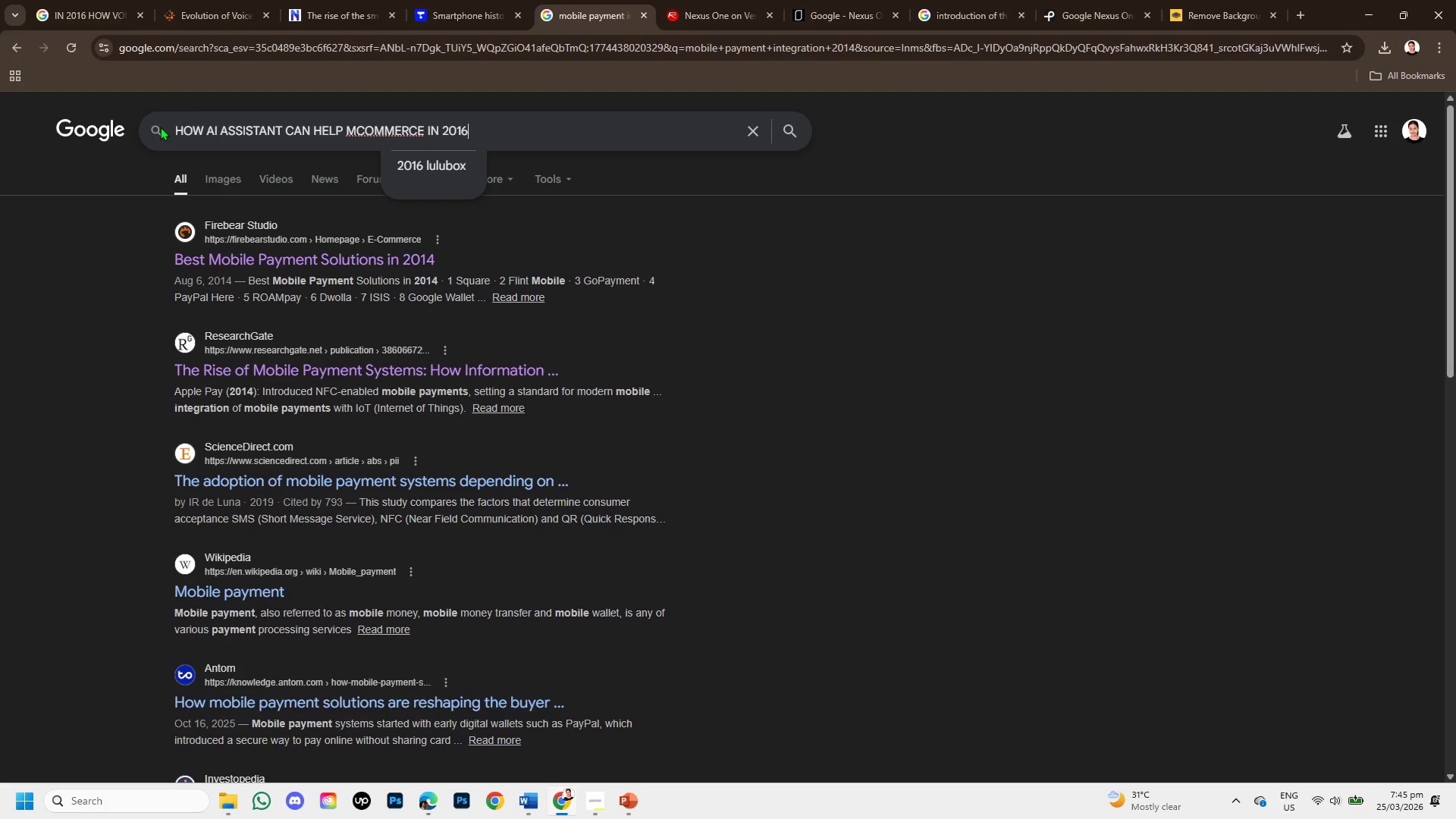 
key(Enter)
 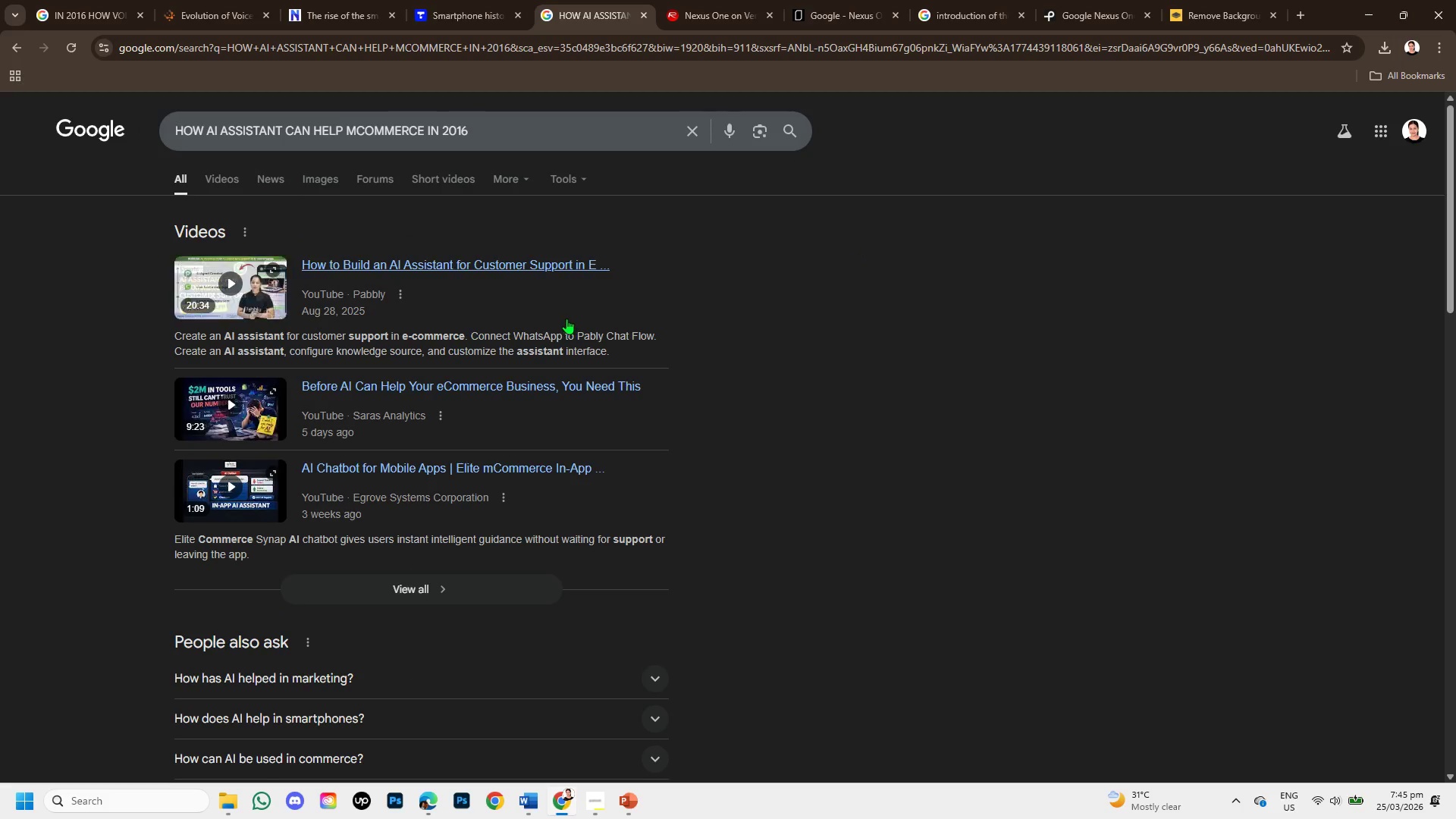 
scroll: coordinate [461, 382], scroll_direction: down, amount: 1.0
 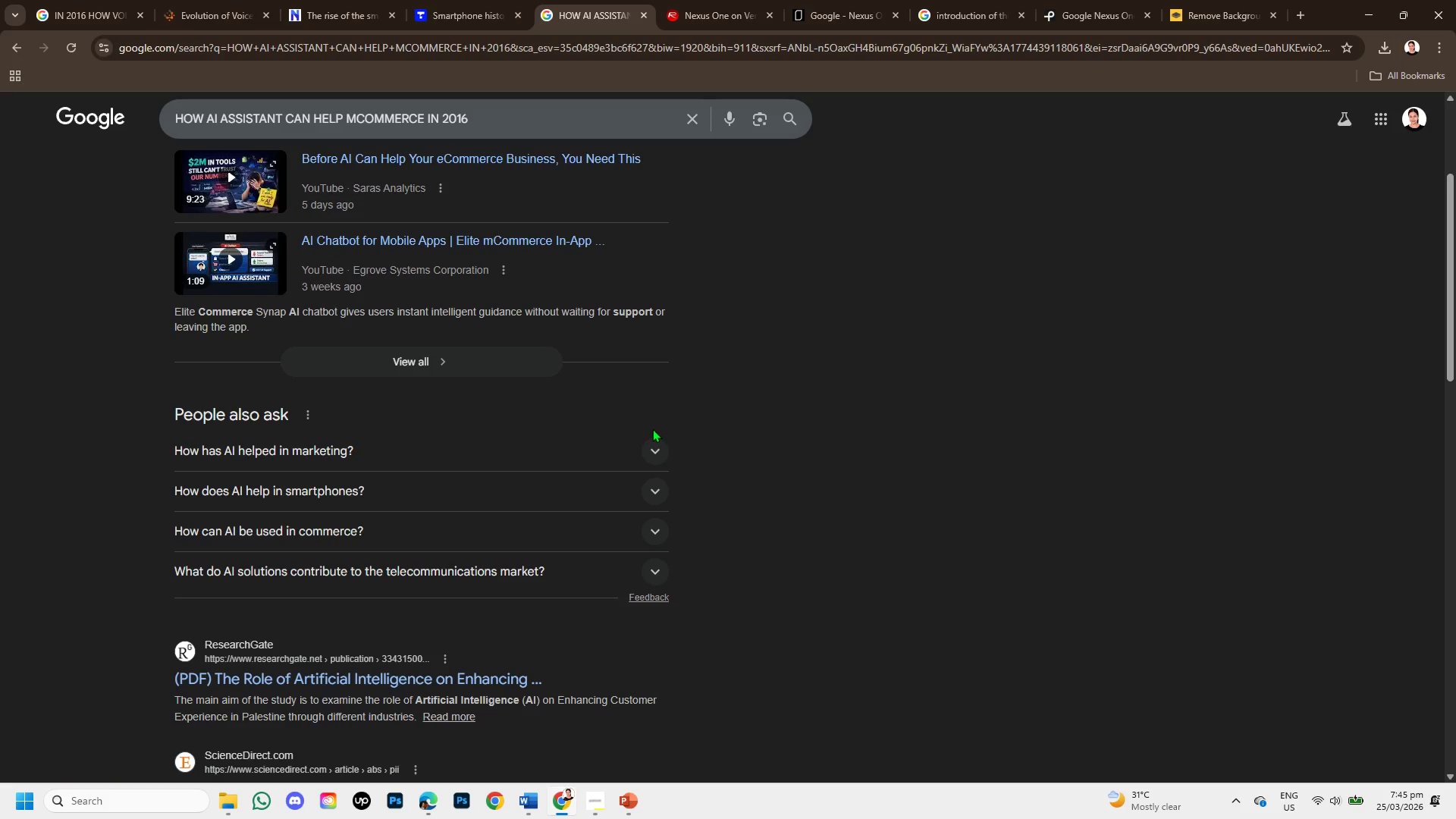 
left_click([660, 451])
 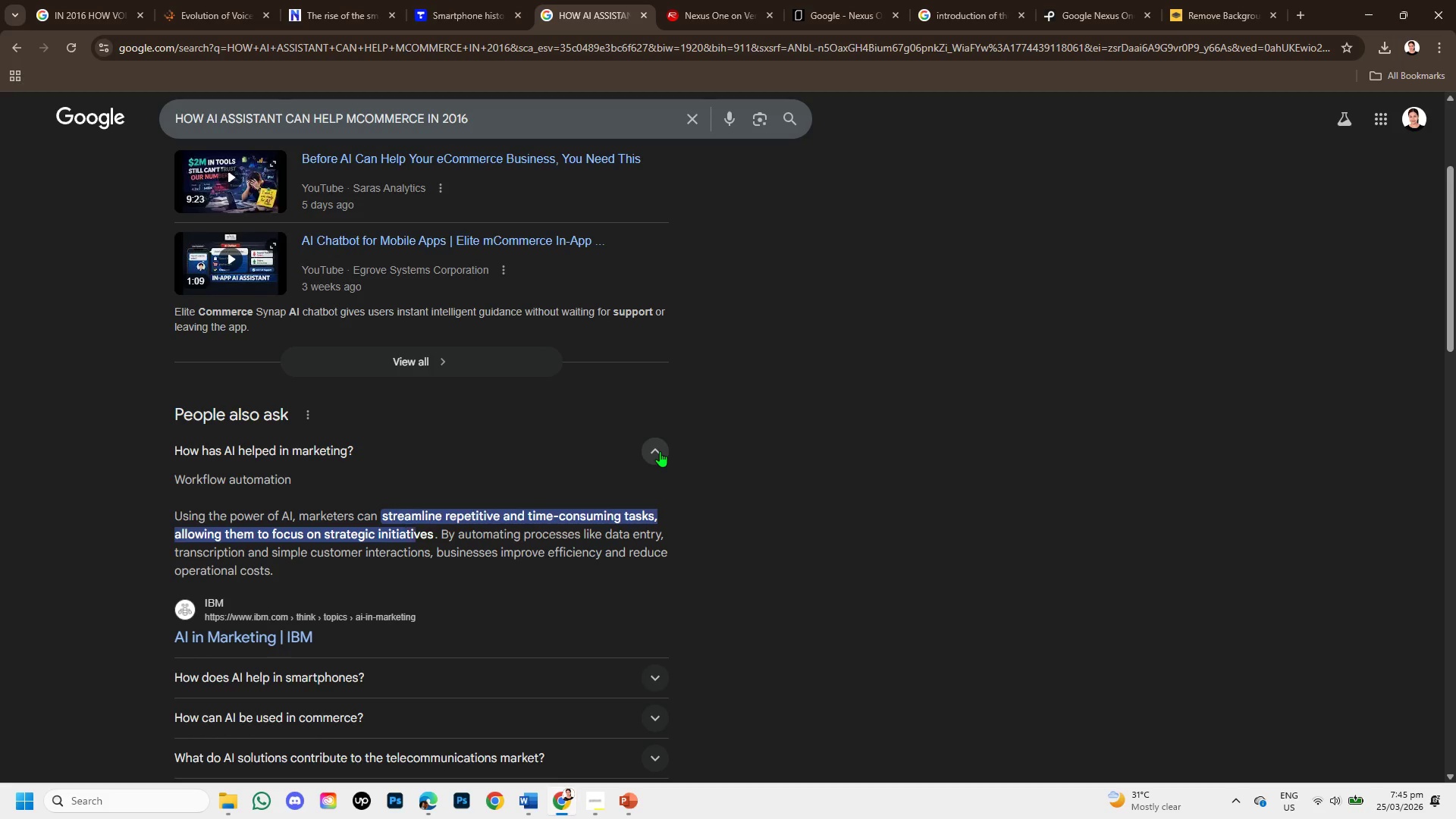 
scroll: coordinate [511, 385], scroll_direction: down, amount: 4.0
 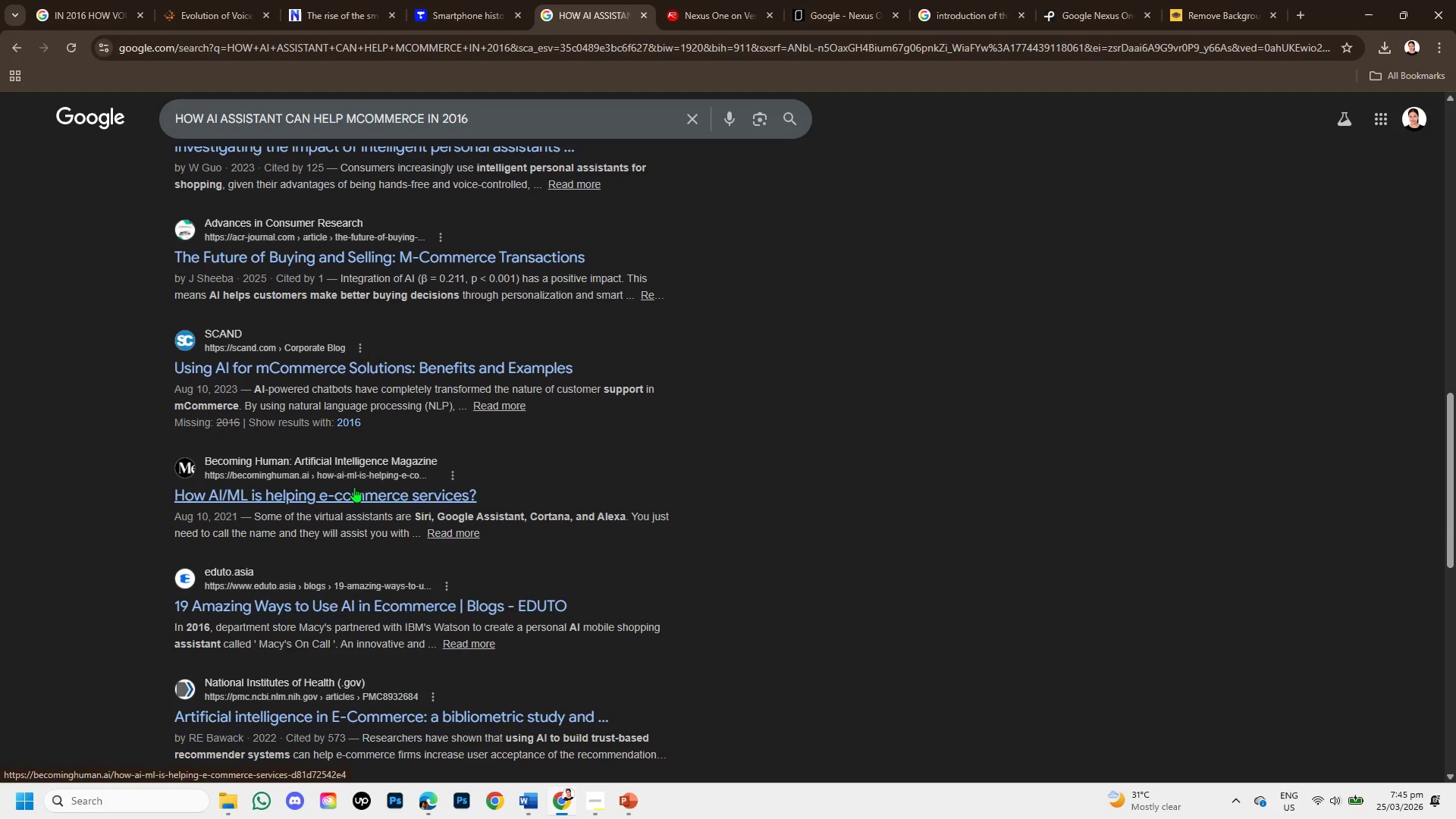 
left_click([354, 487])
 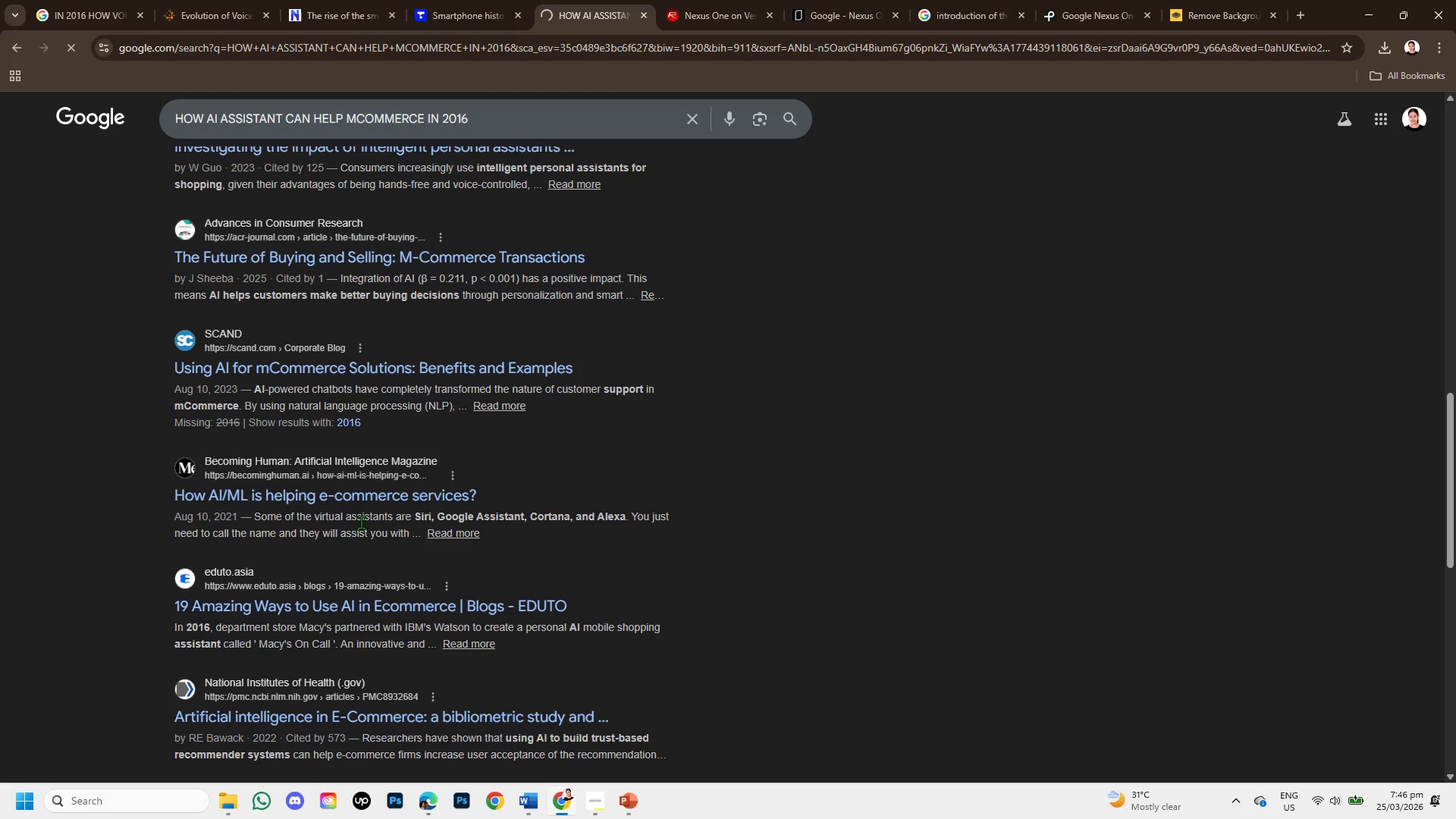 
scroll: coordinate [397, 563], scroll_direction: down, amount: 1.0
 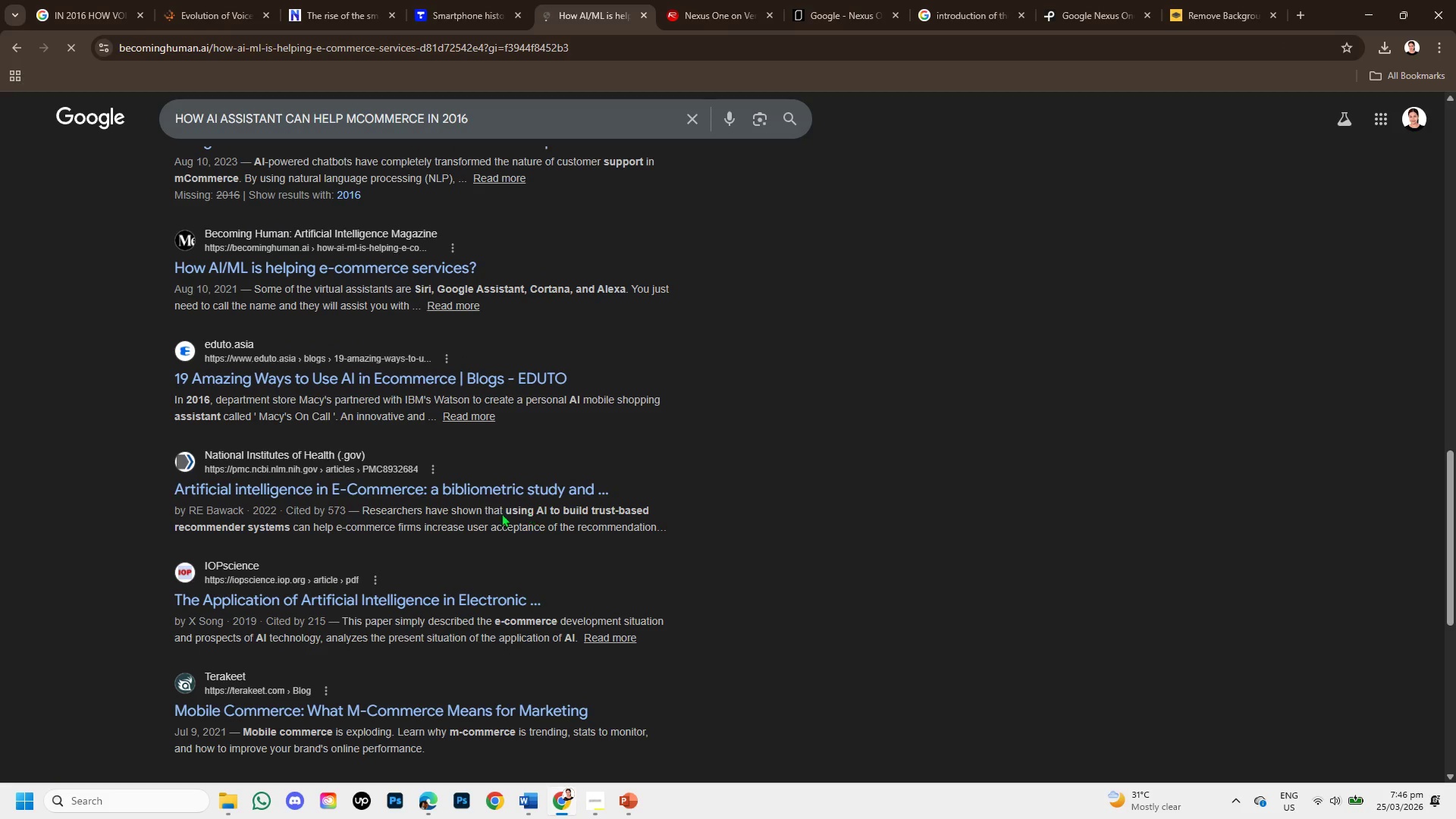 
left_click([587, 13])
 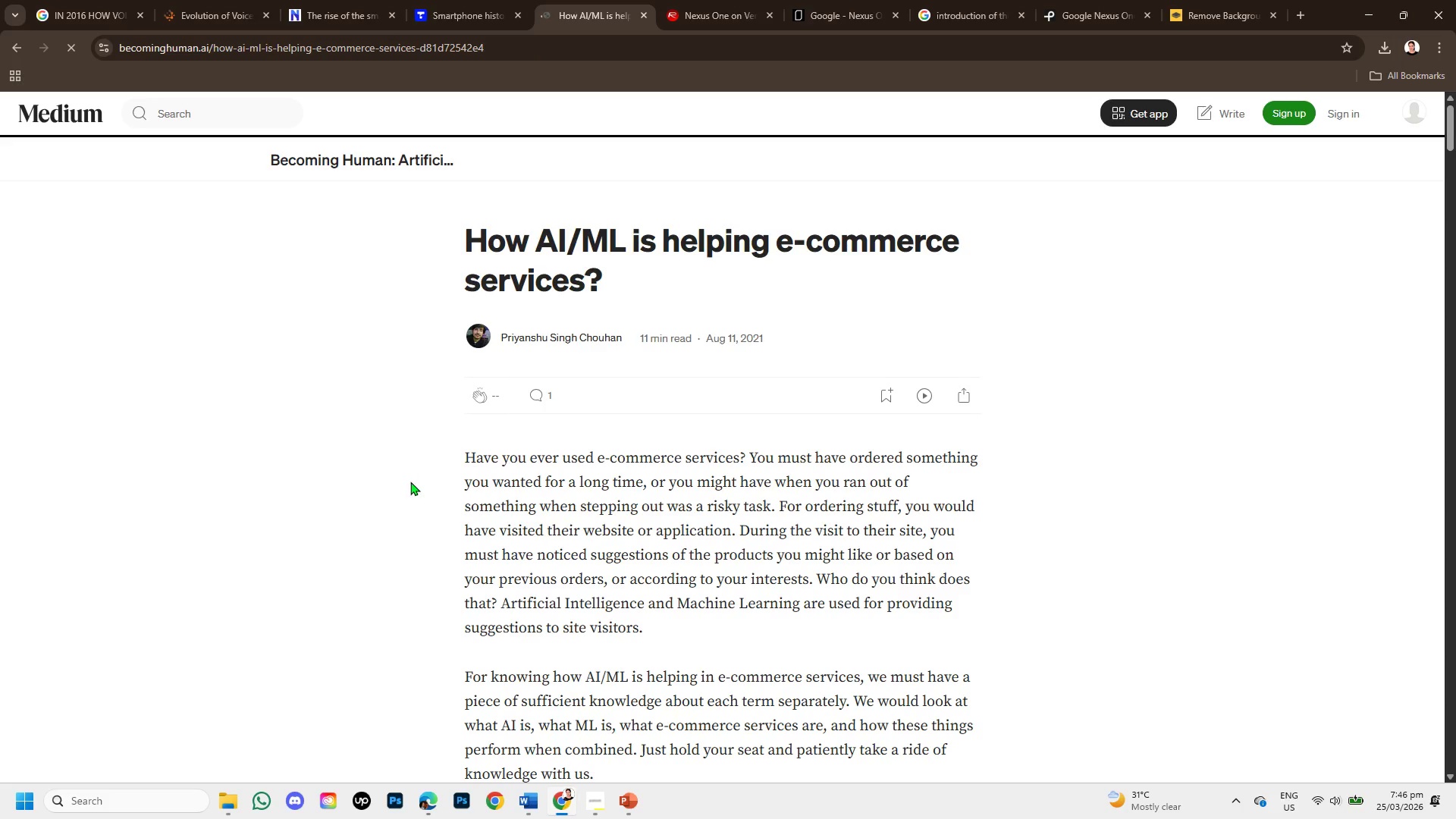 
scroll: coordinate [428, 484], scroll_direction: down, amount: 1.0
 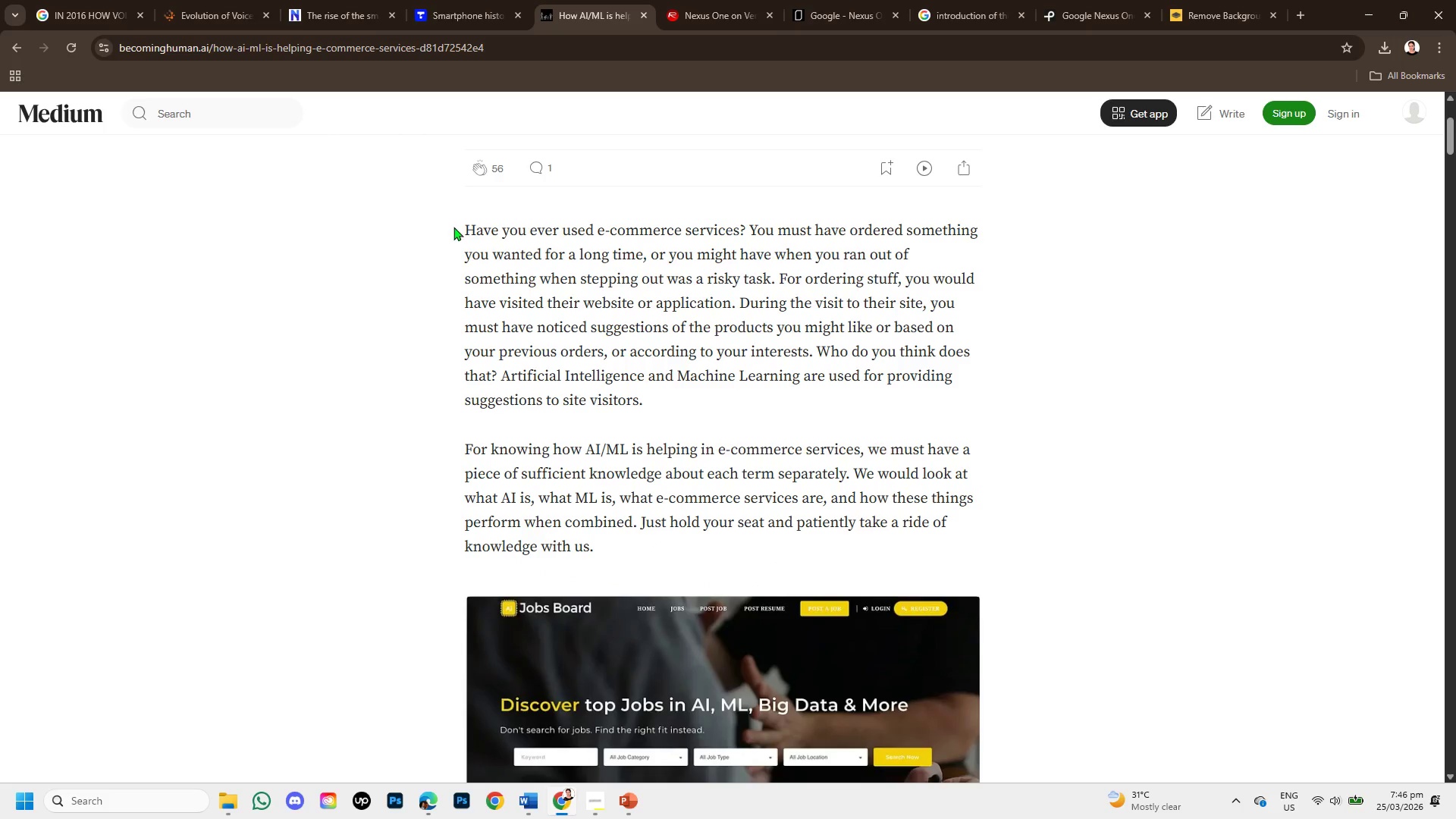 
left_click([463, 227])
 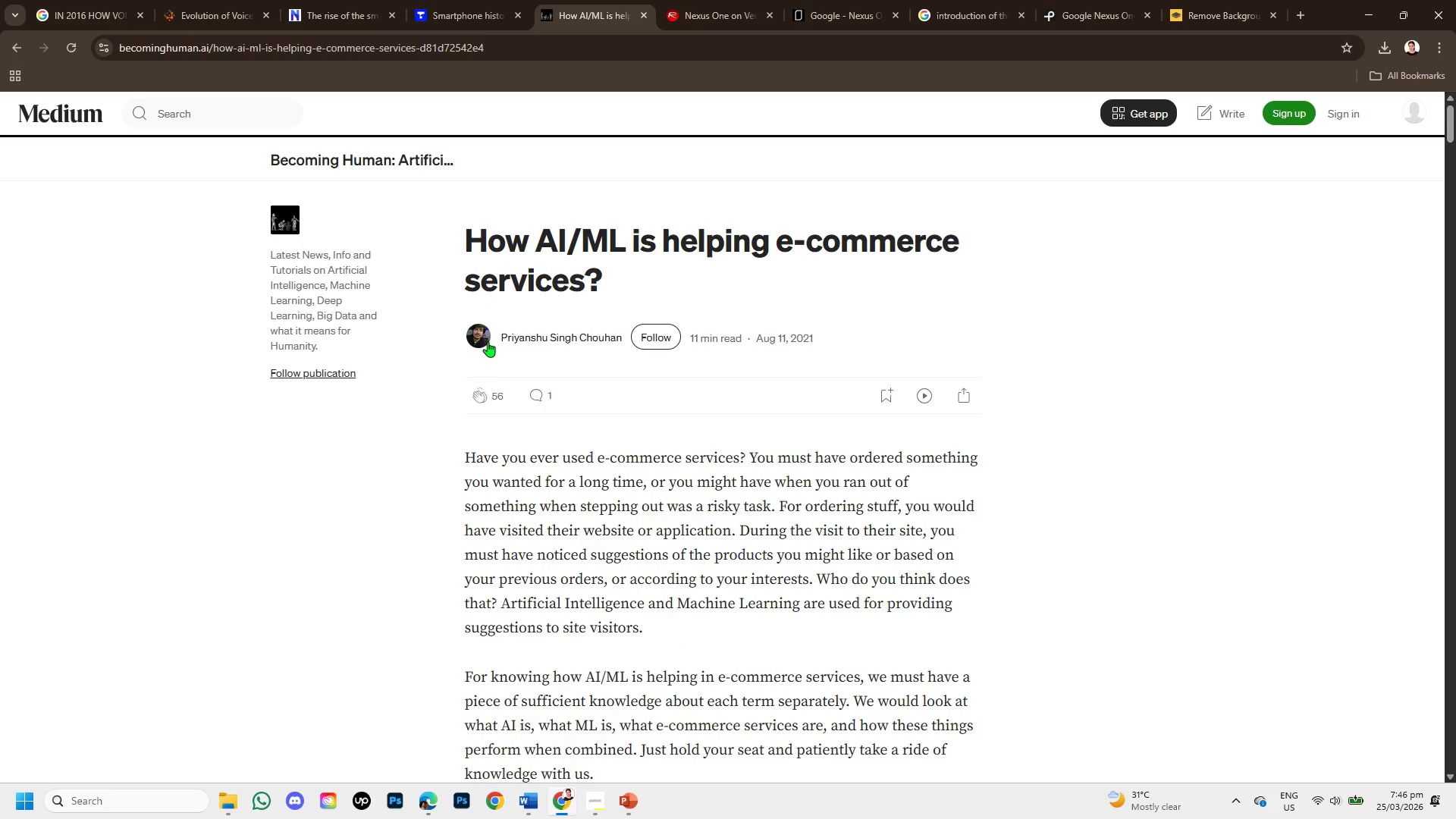 
scroll: coordinate [488, 365], scroll_direction: down, amount: 2.0
 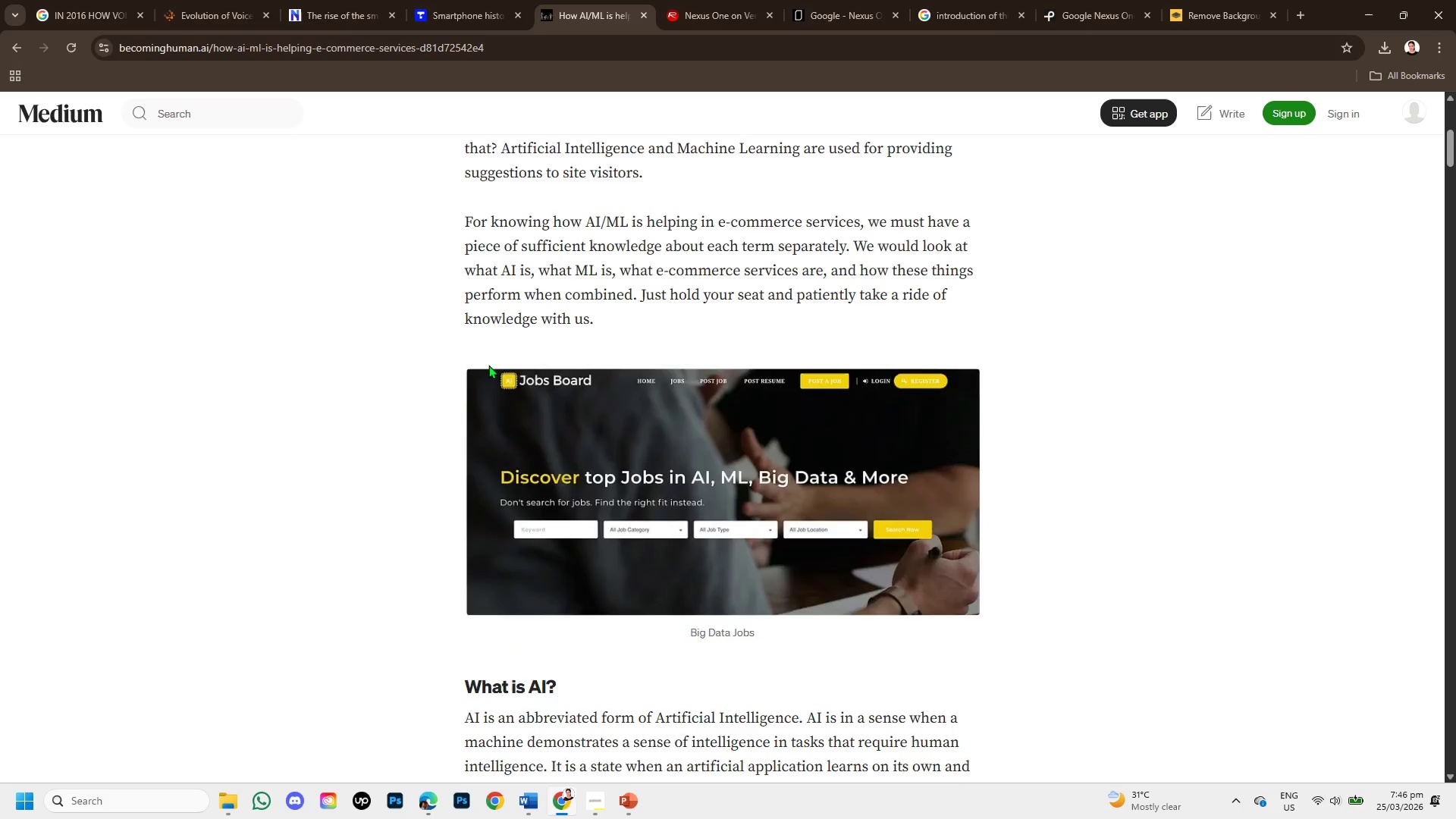 
scroll: coordinate [488, 365], scroll_direction: up, amount: 1.0
 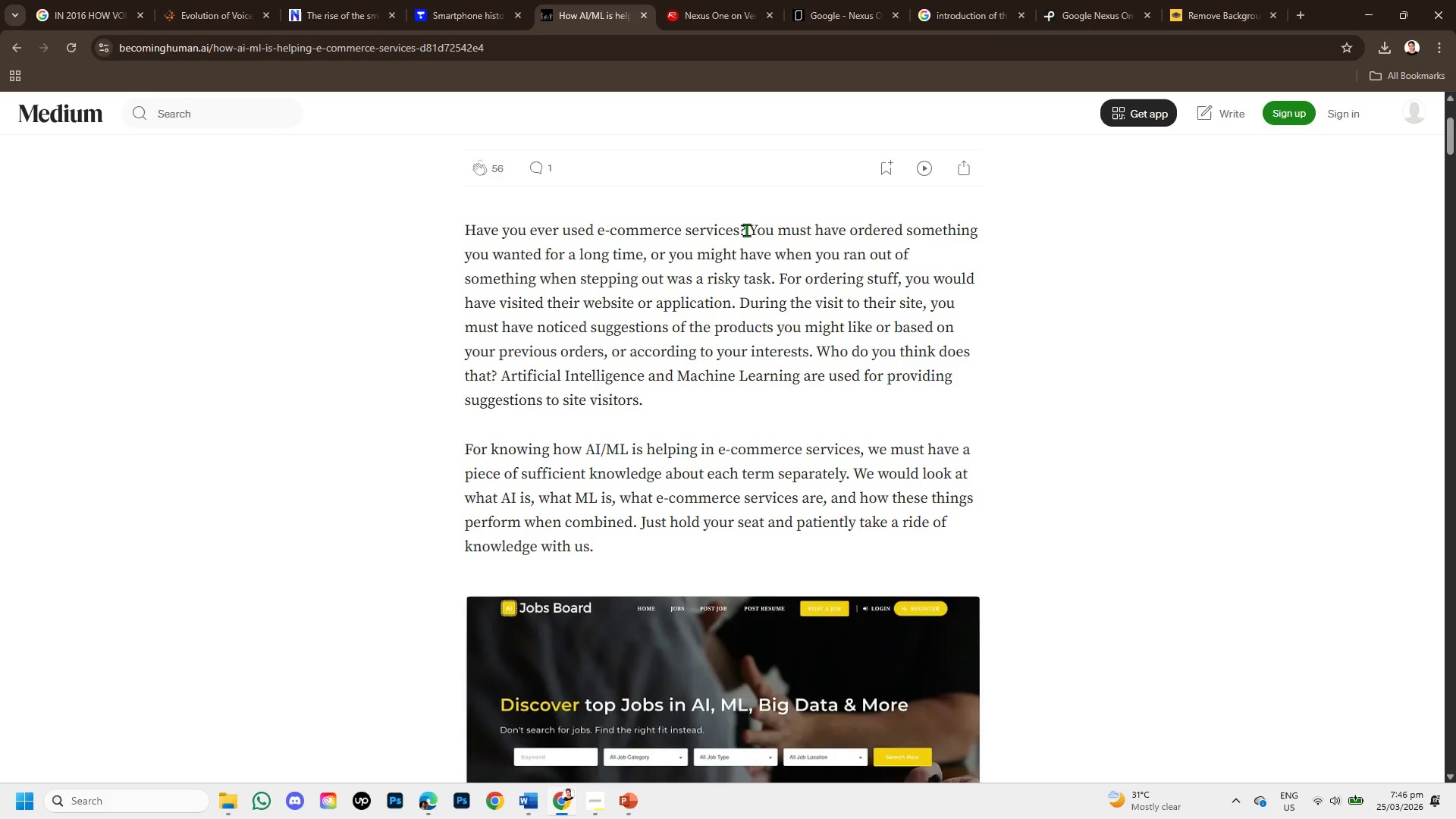 
left_click_drag(start_coordinate=[755, 226], to_coordinate=[981, 397])
 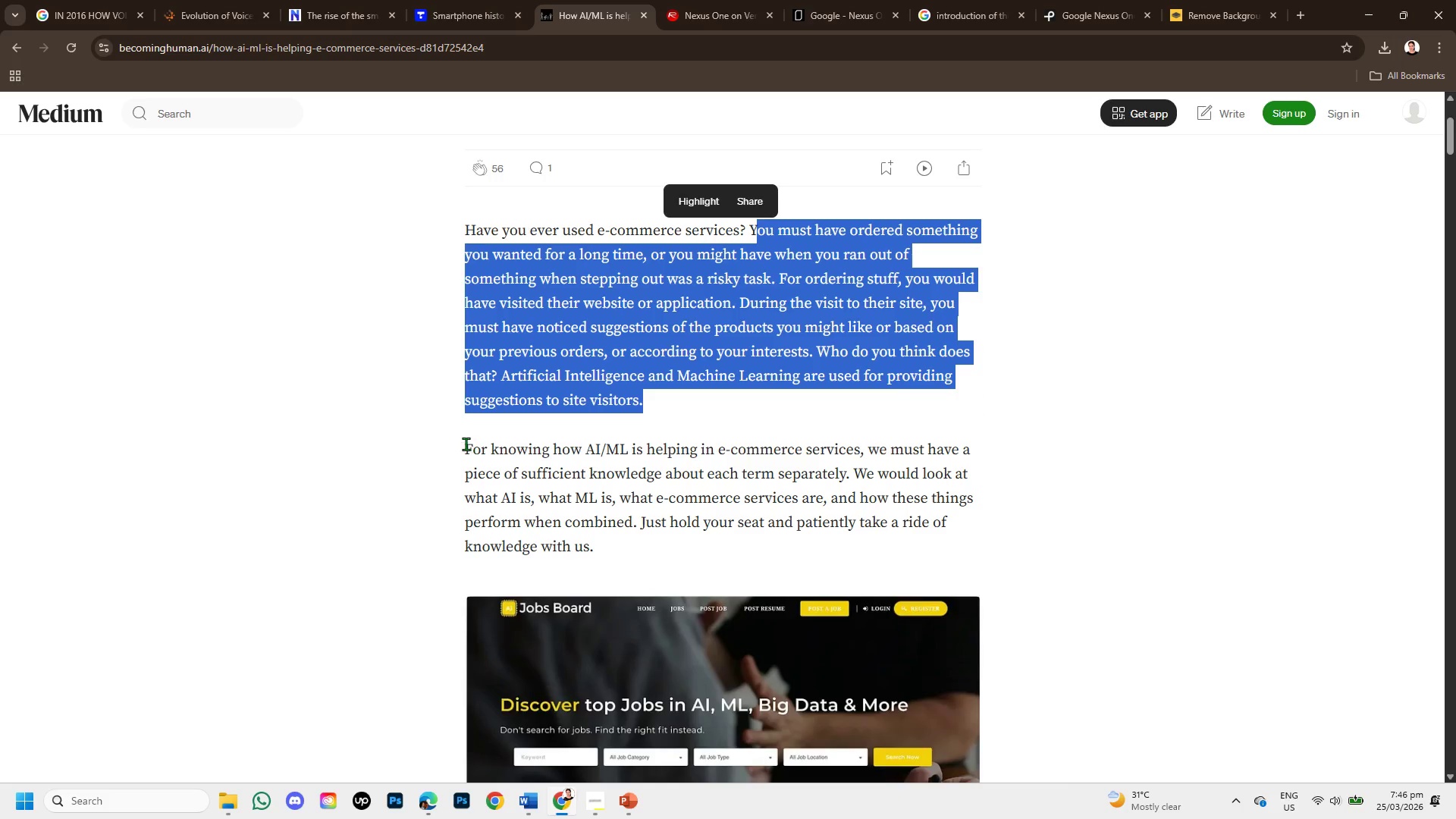 
left_click_drag(start_coordinate=[466, 444], to_coordinate=[850, 549])
 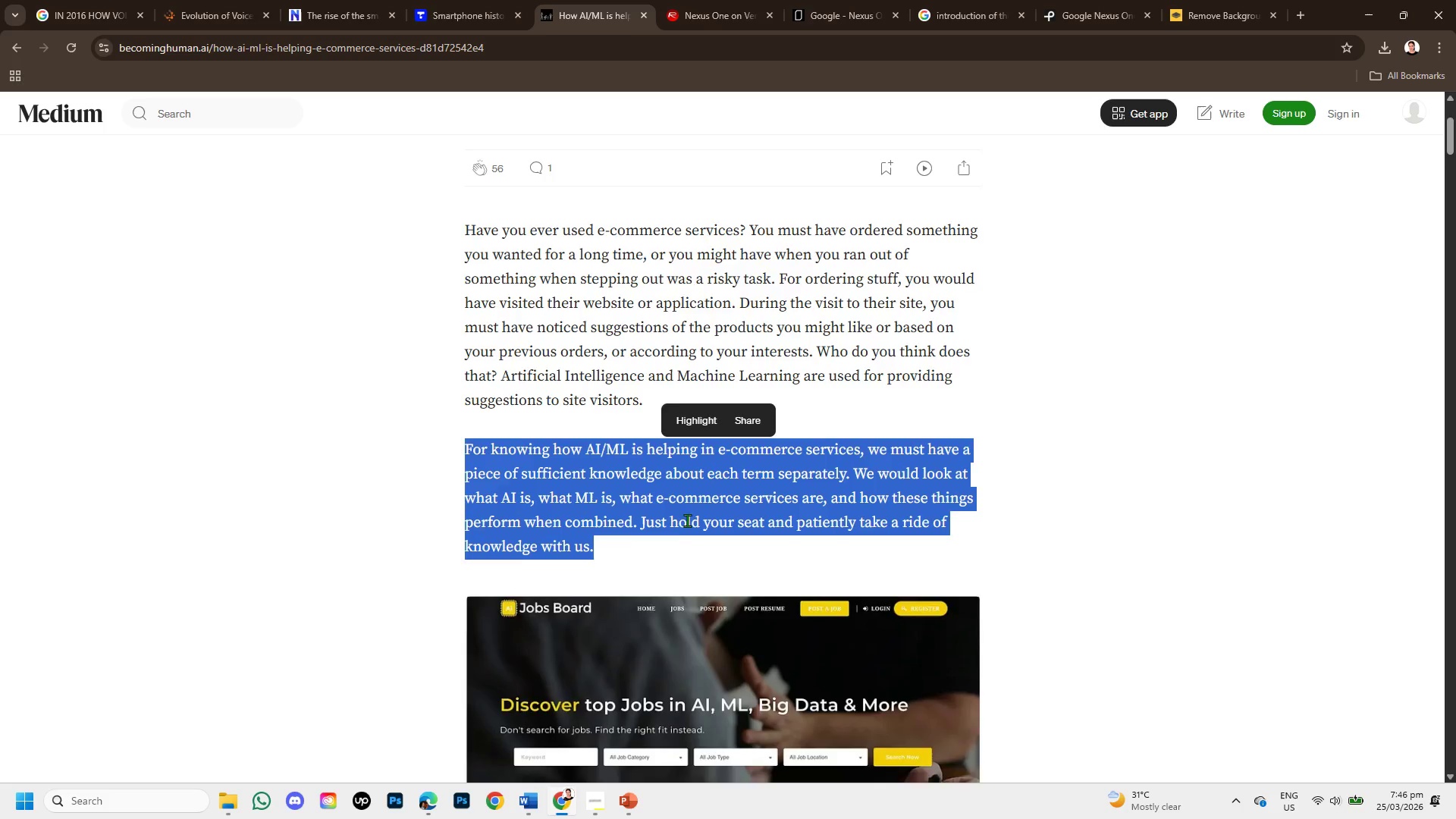 
scroll: coordinate [686, 521], scroll_direction: down, amount: 3.0
 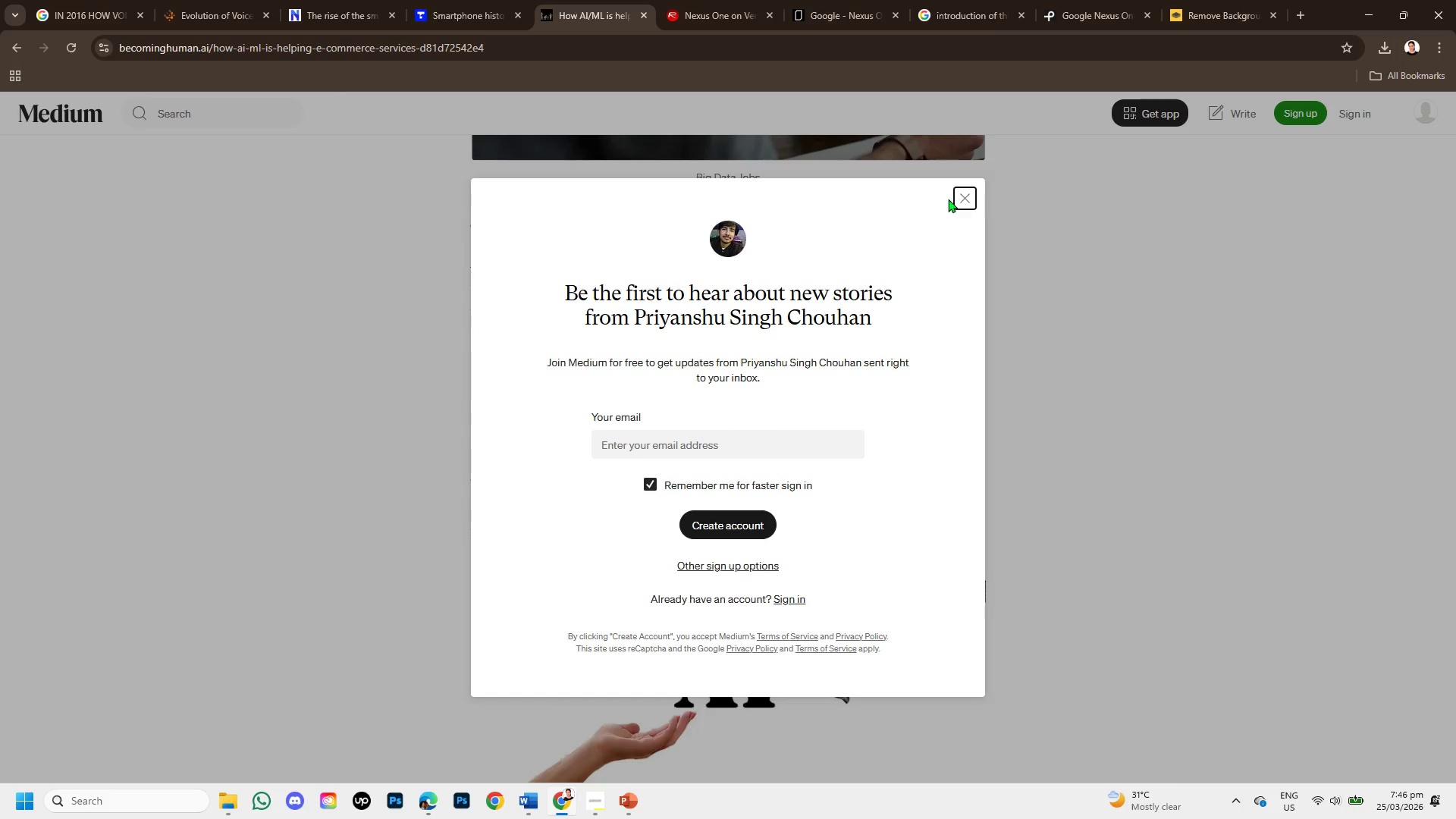 
left_click([960, 196])